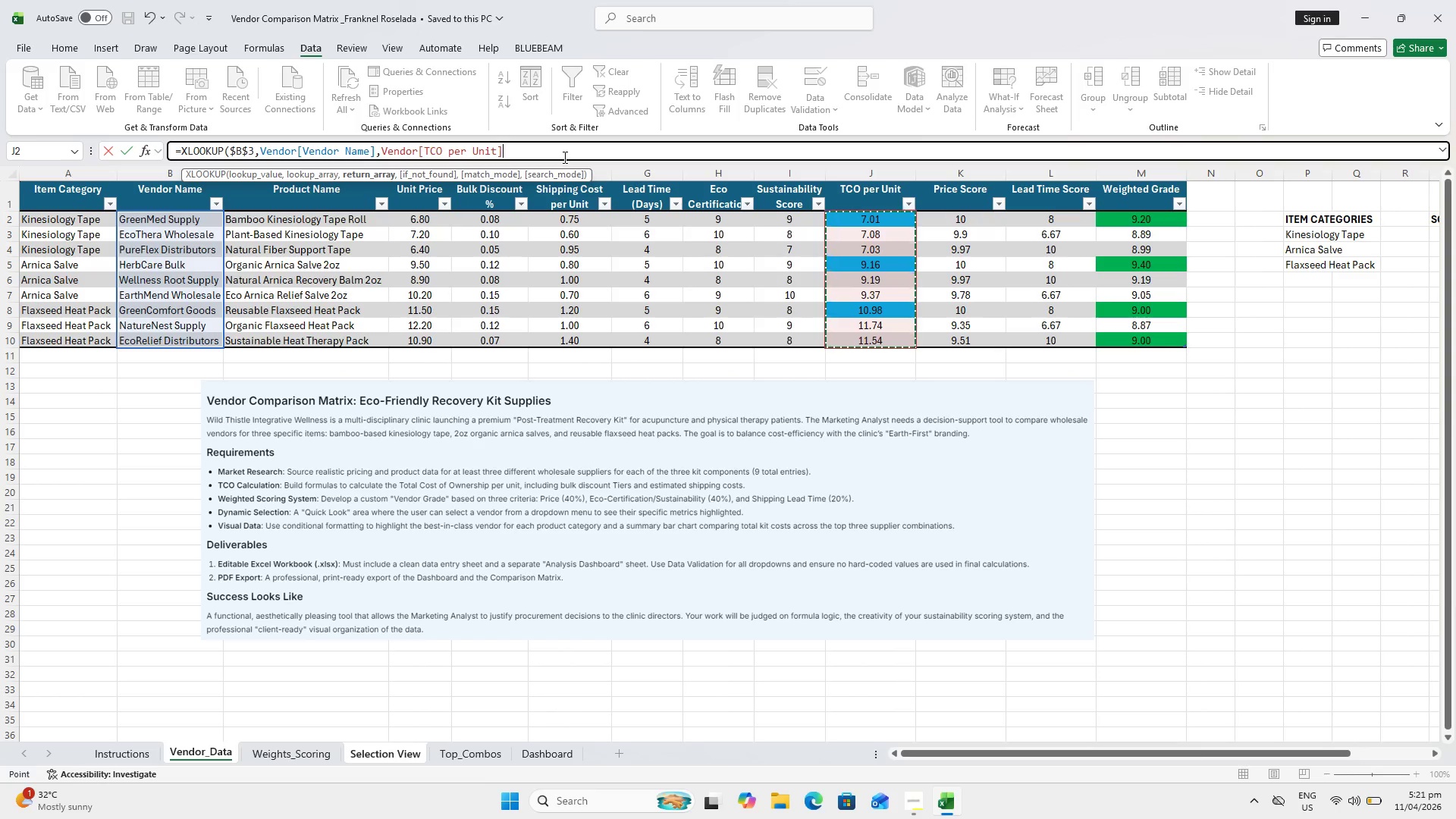 
key(Shift+0)
 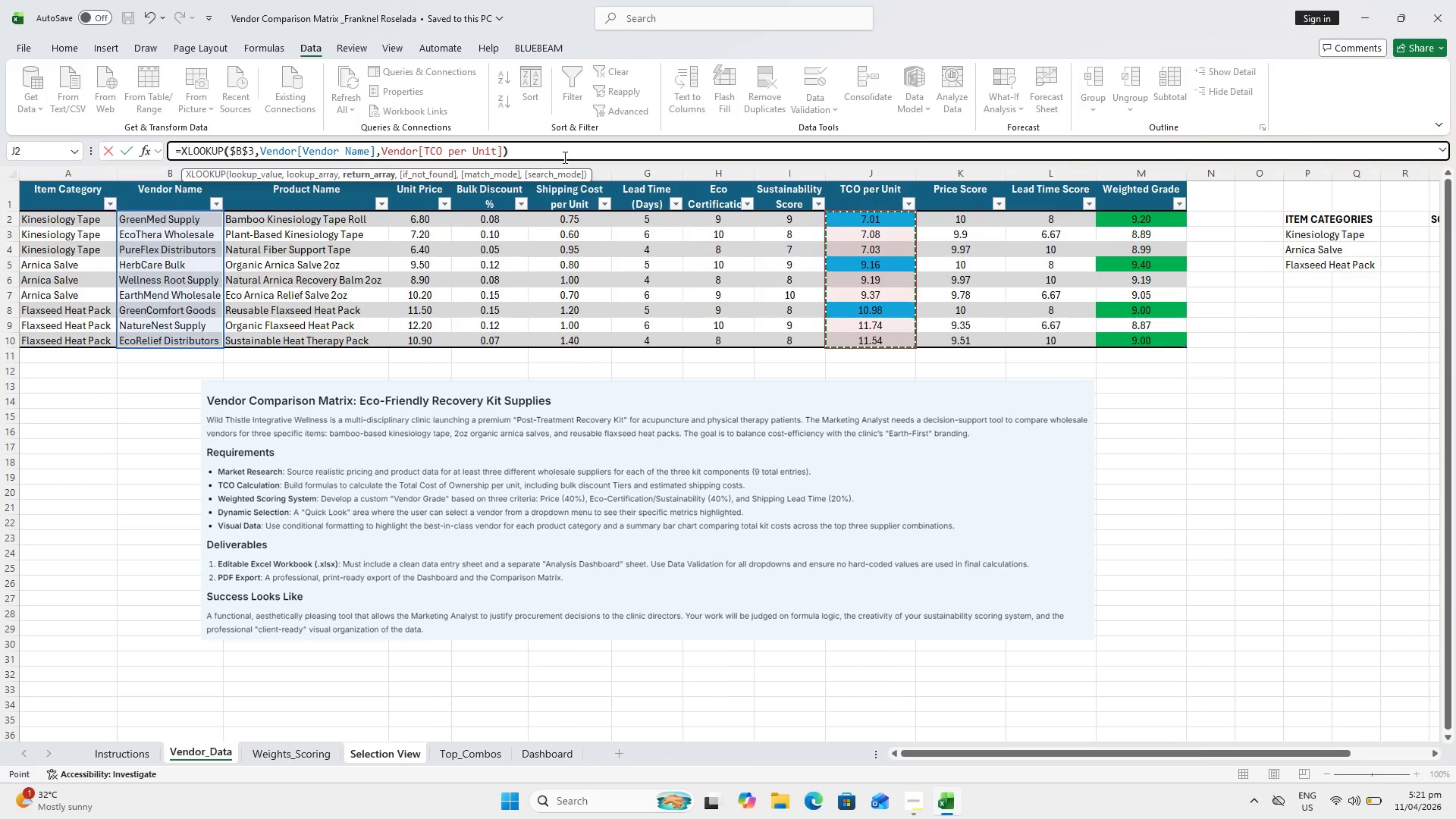 
key(Enter)
 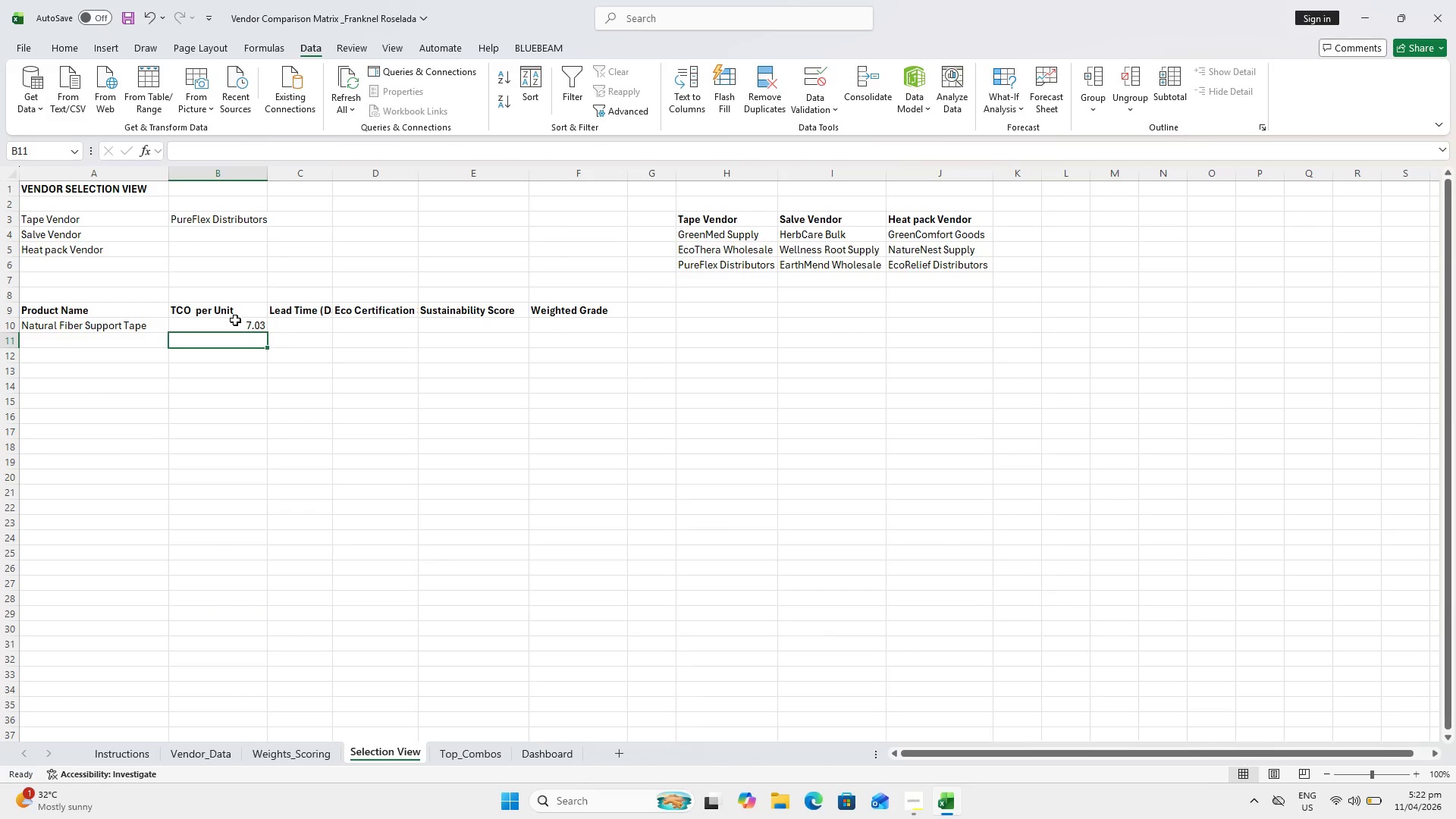 
left_click([244, 215])
 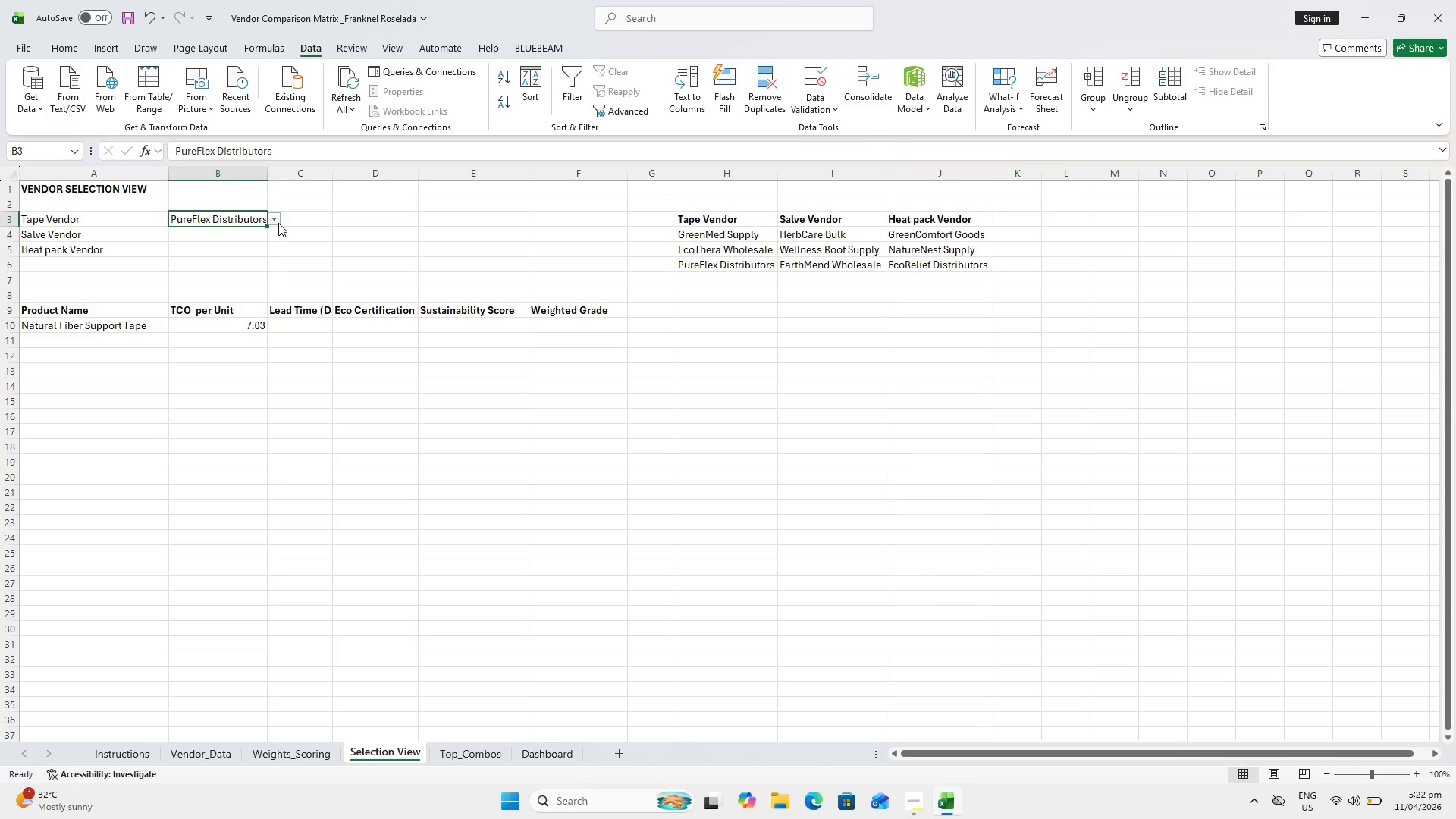 
left_click([277, 221])
 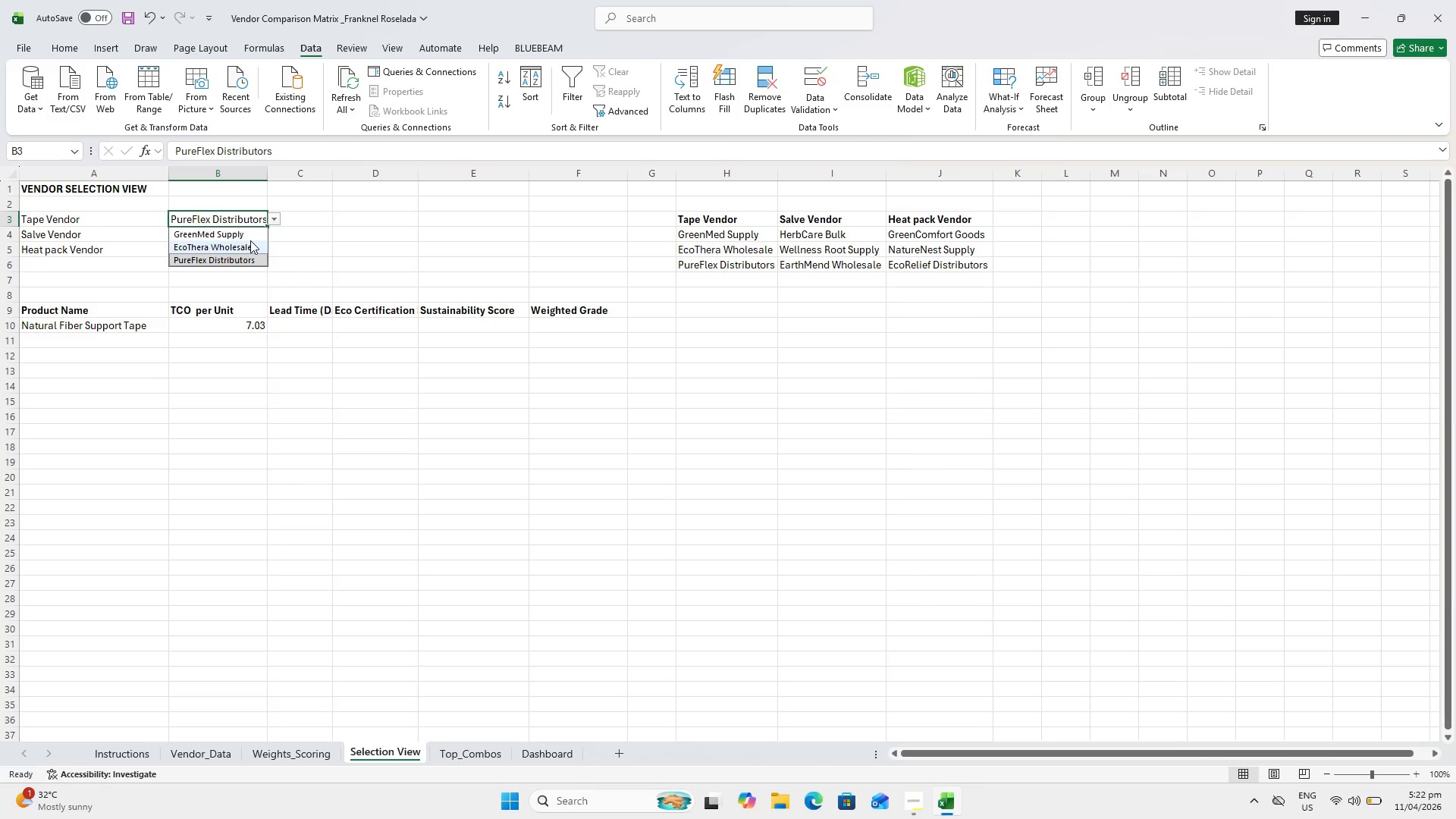 
left_click([250, 240])
 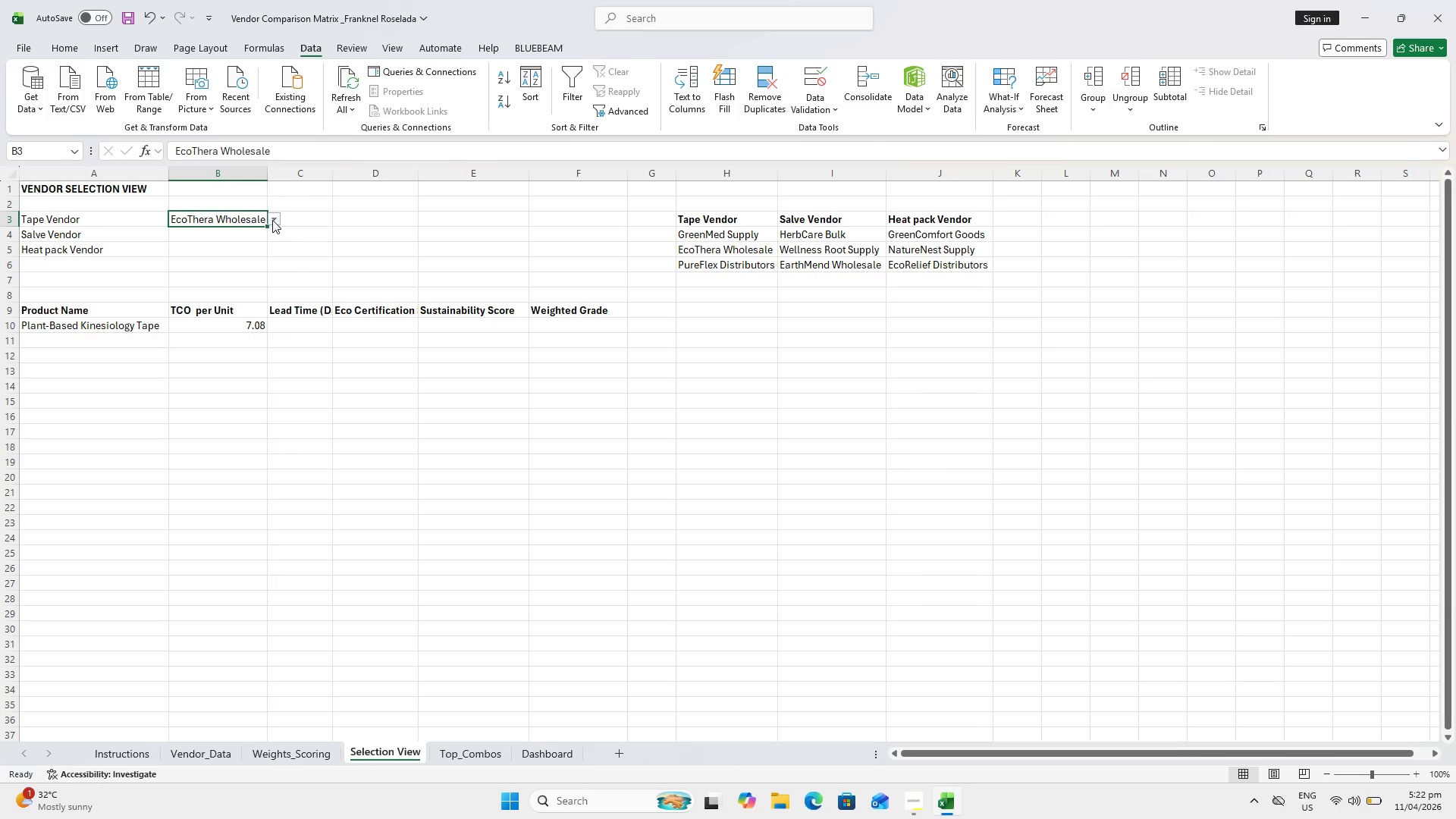 
left_click([275, 214])
 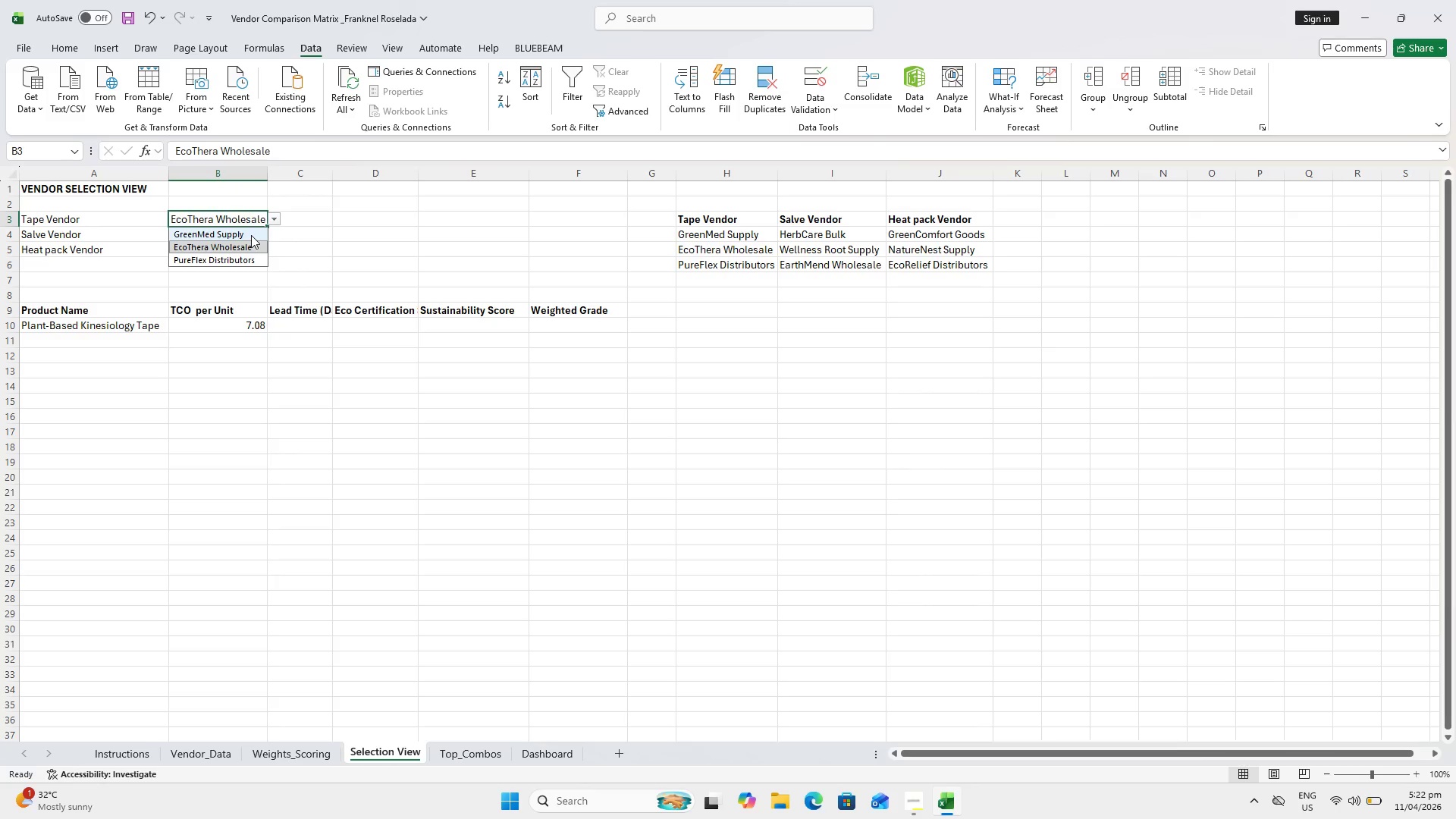 
left_click([251, 235])
 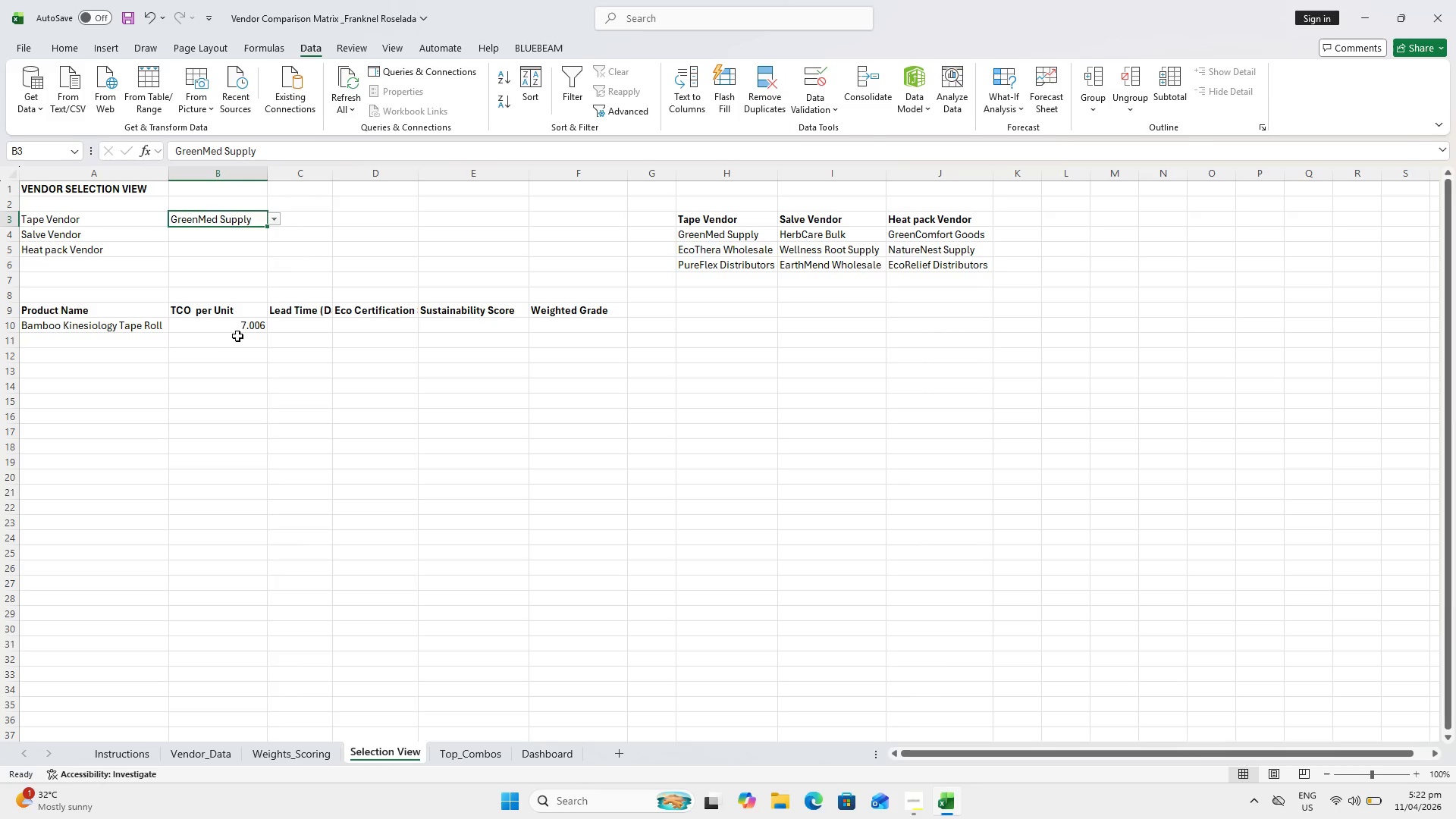 
left_click([243, 324])
 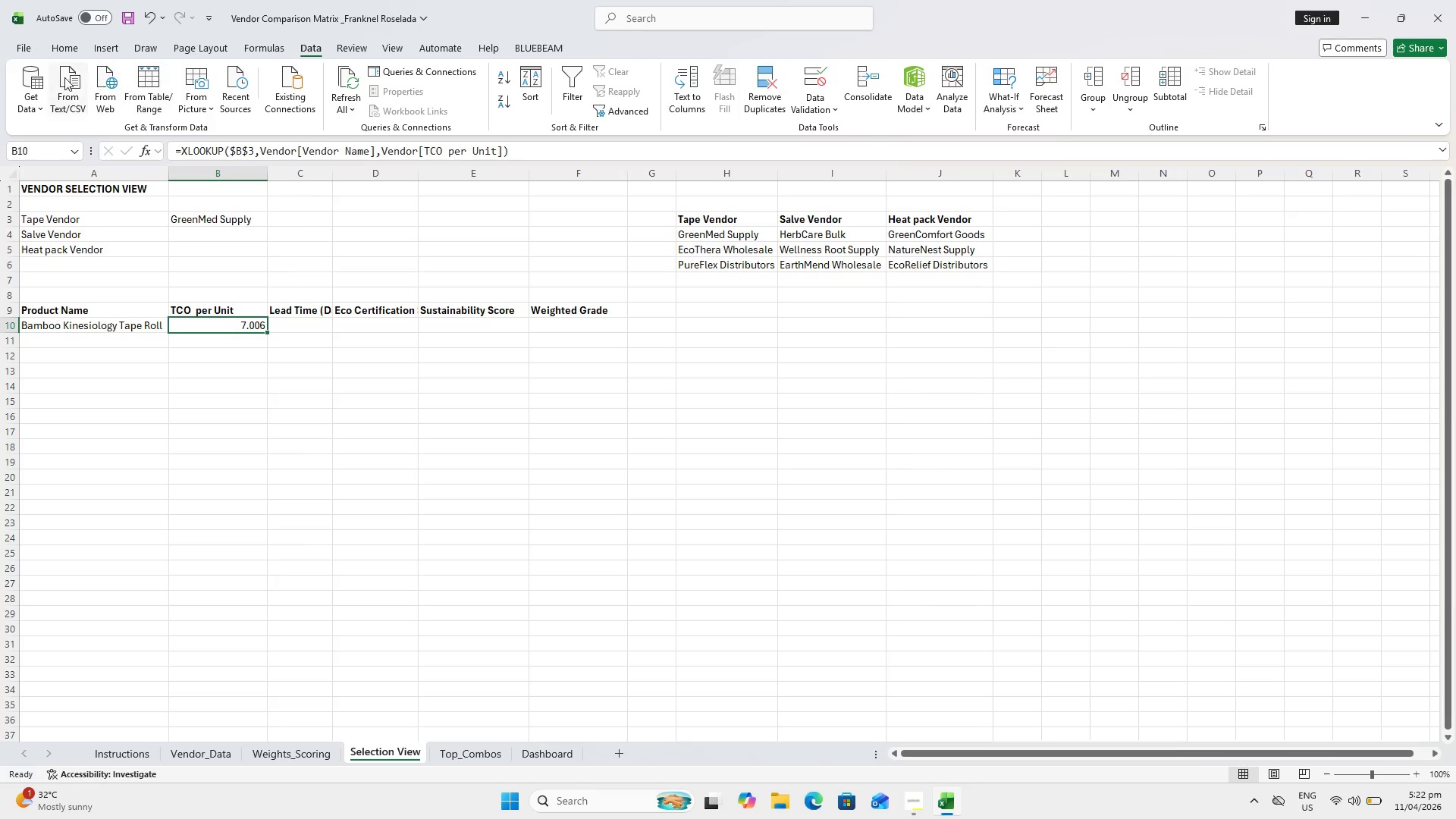 
left_click([57, 52])
 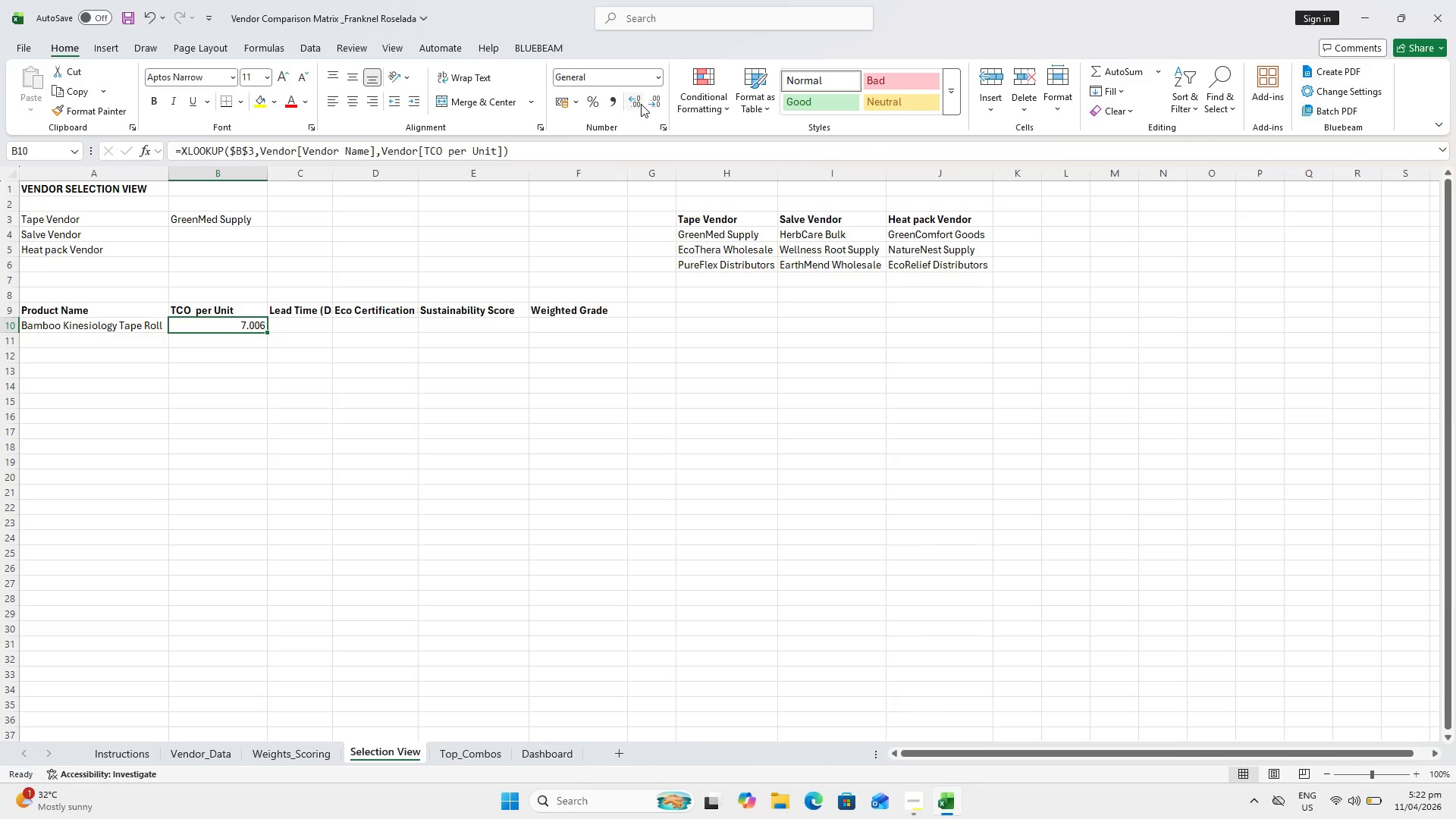 
left_click([649, 102])
 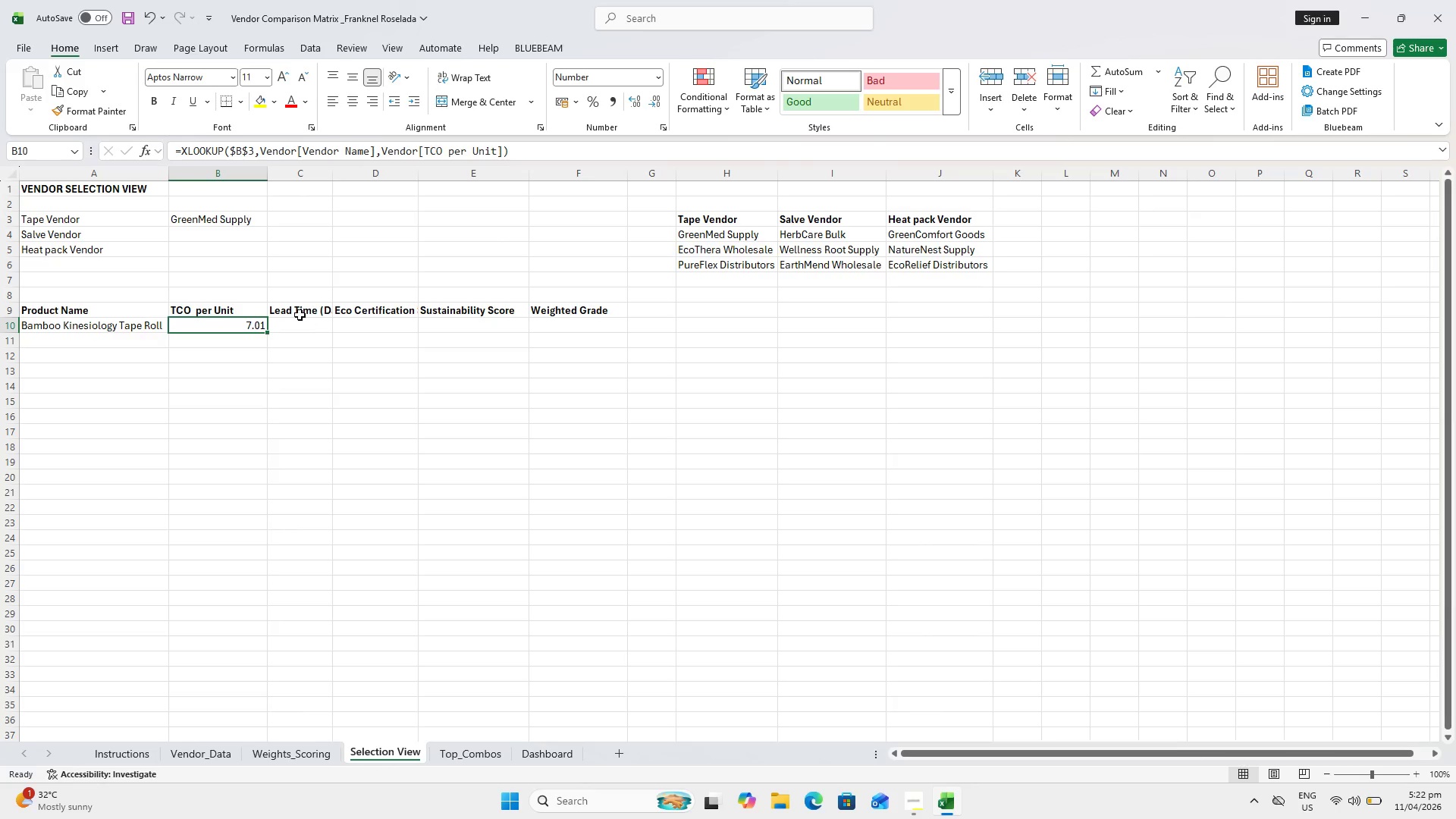 
key(Control+S)
 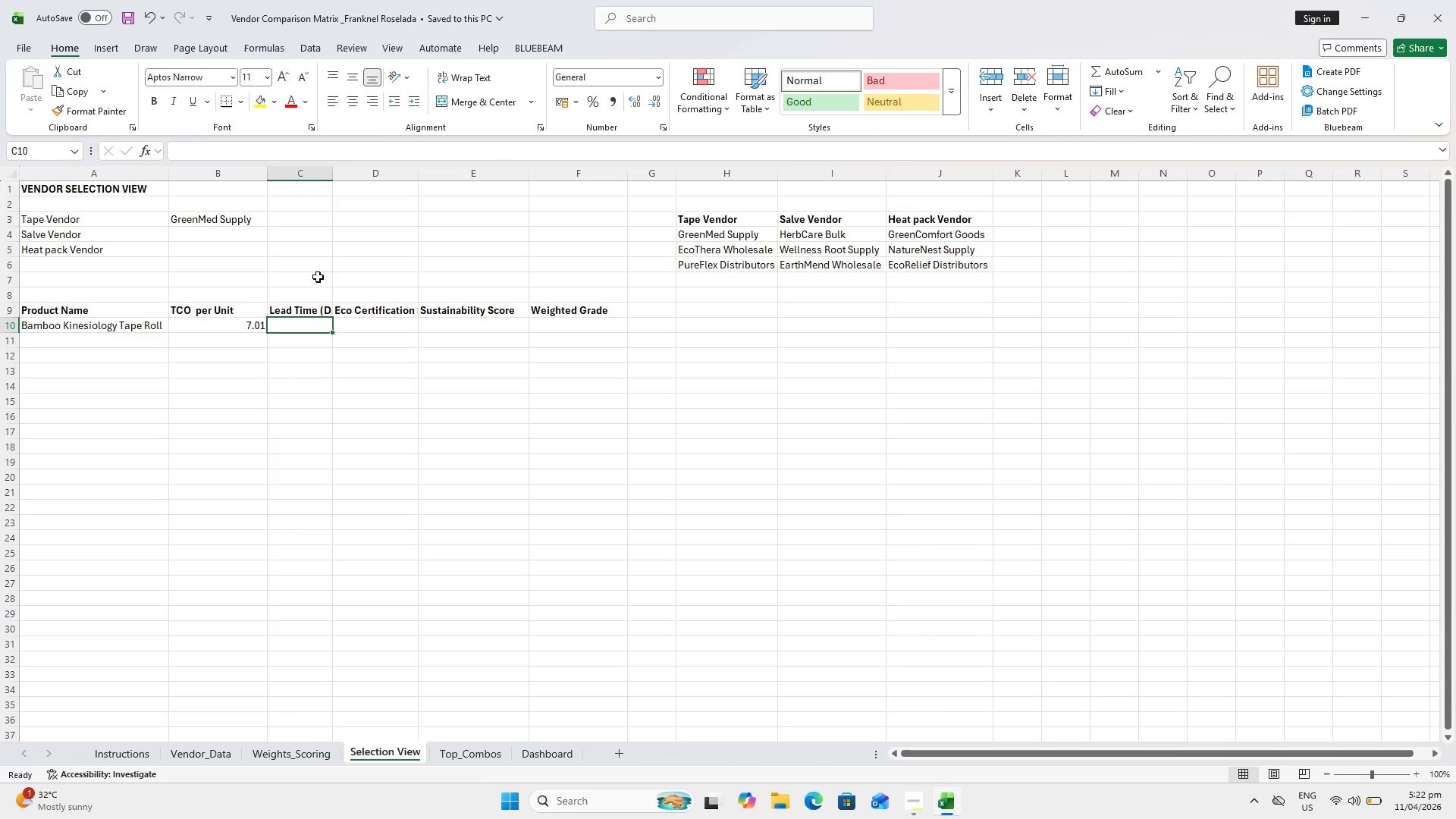 
double_click([331, 174])
 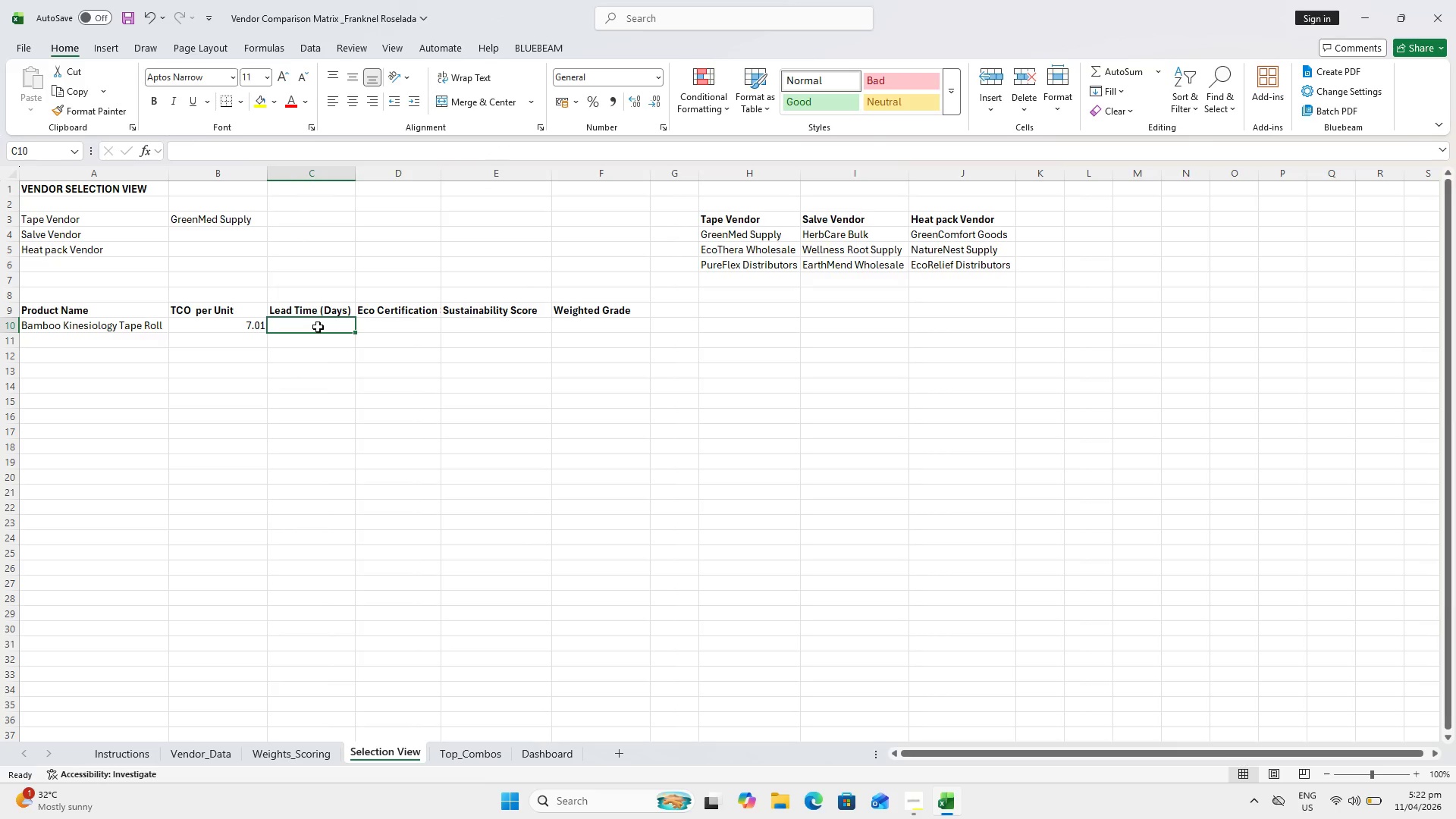 
type(=XLOOKUP()
 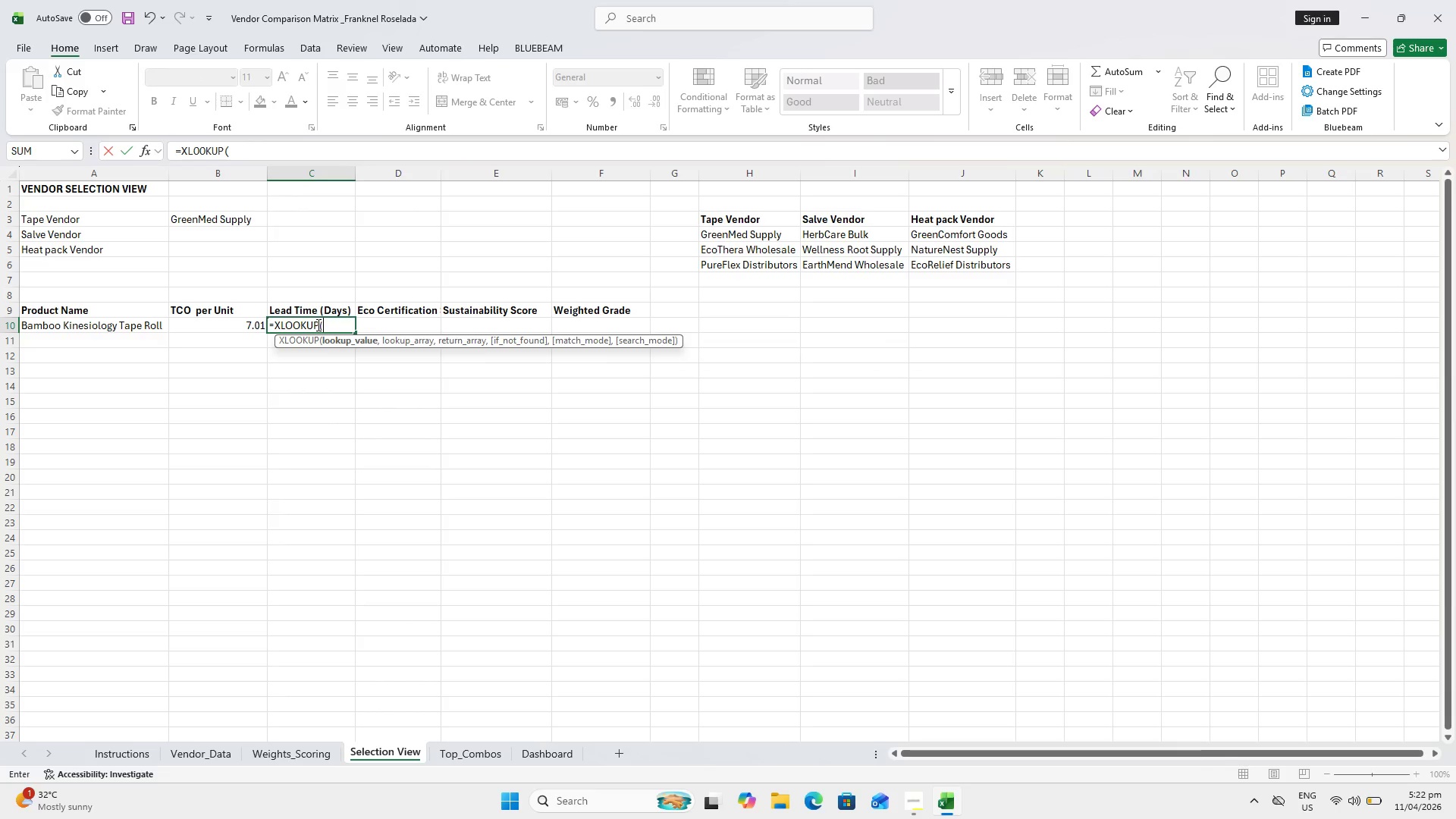 
left_click([228, 218])
 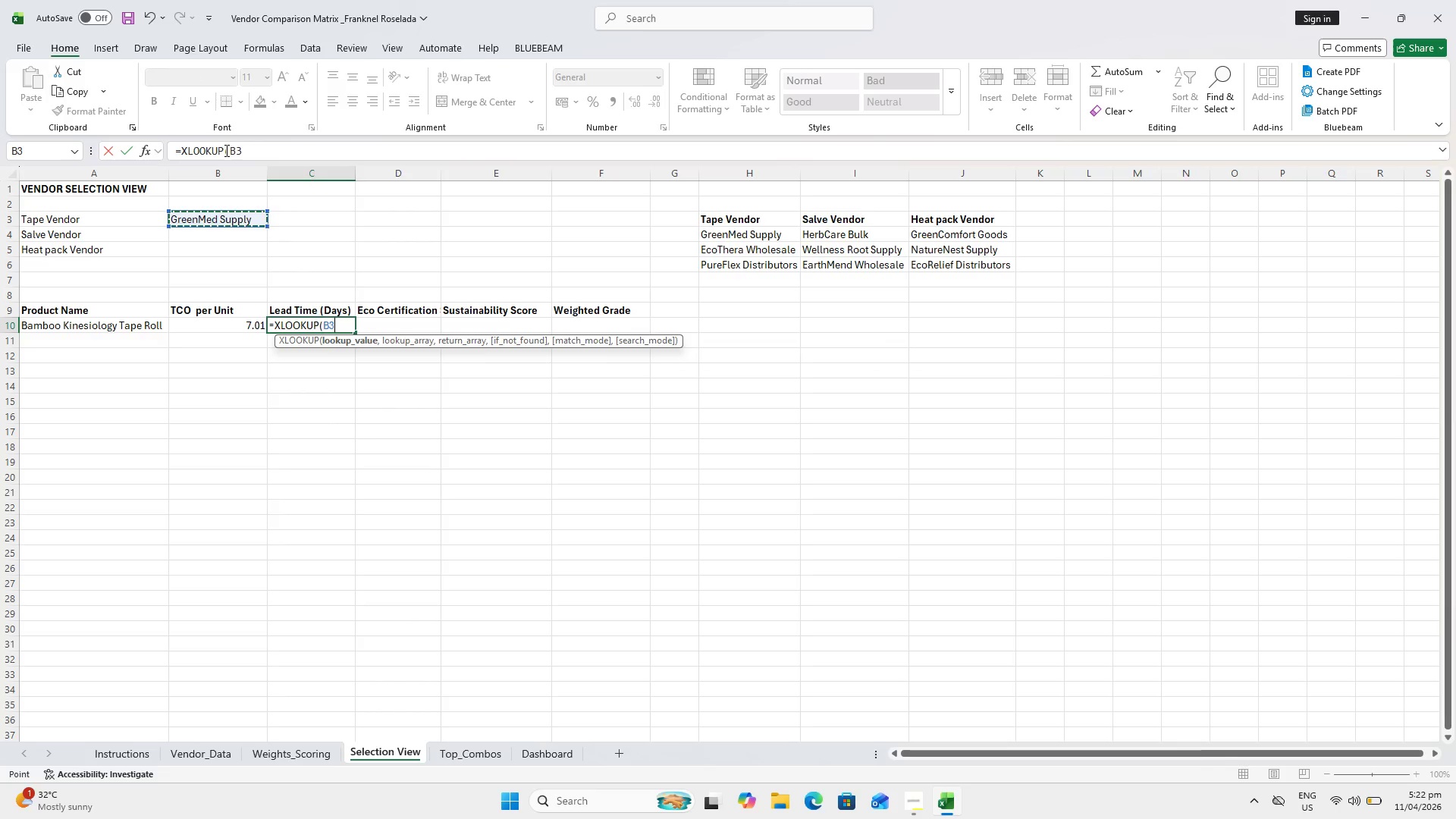 
left_click([235, 145])
 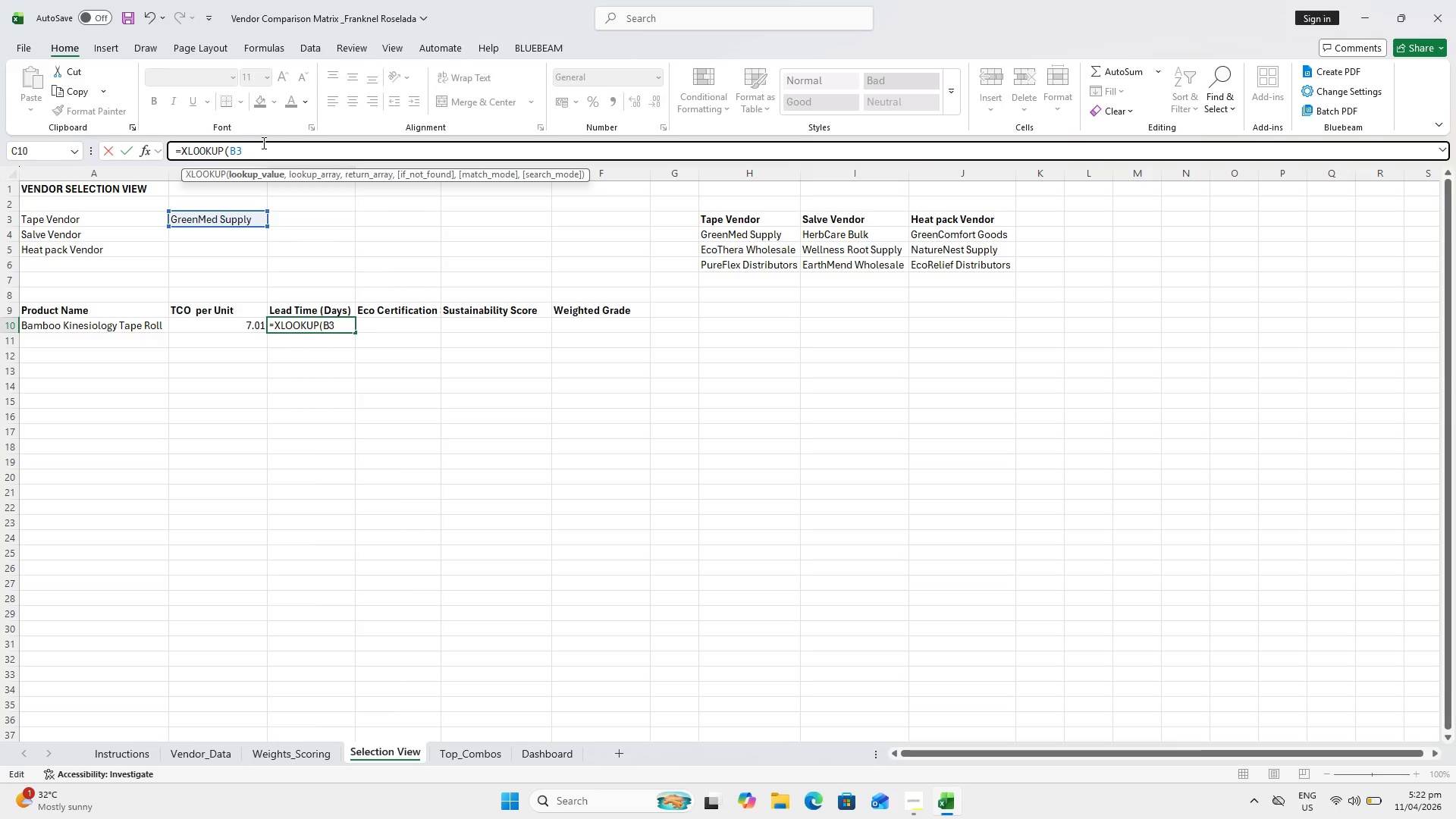 
key(F4)
 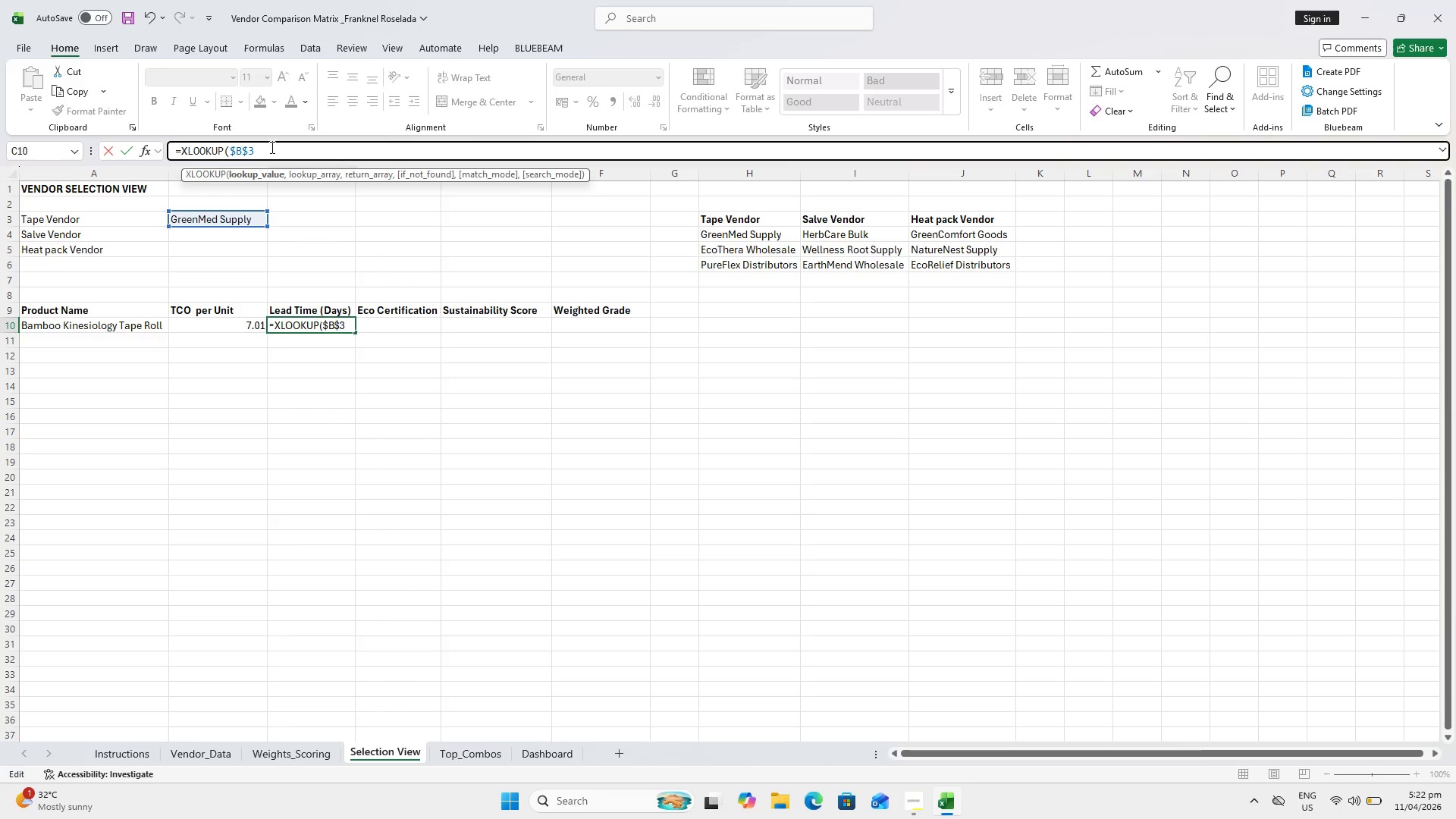 
key(Comma)
 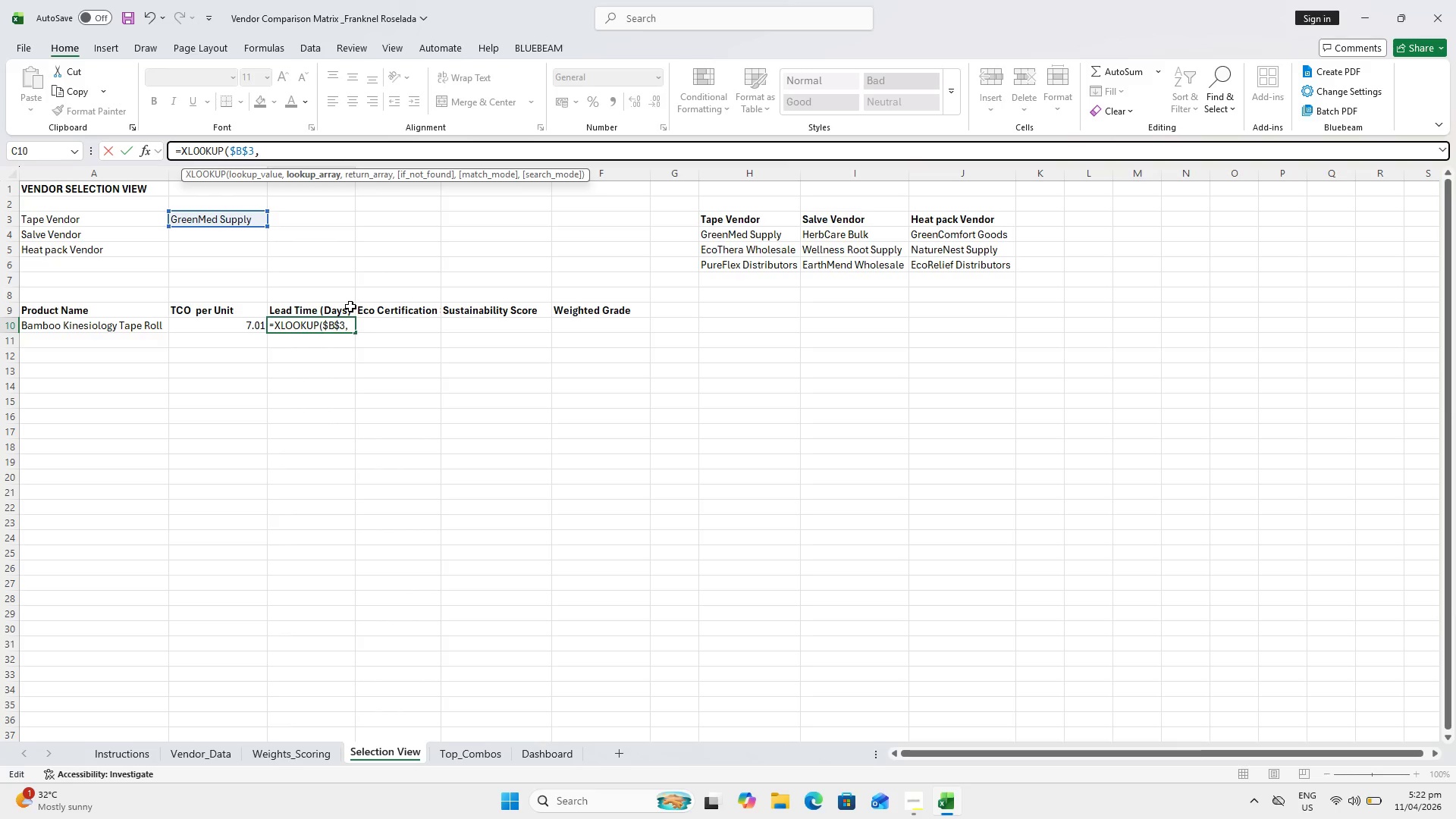 
wait(12.86)
 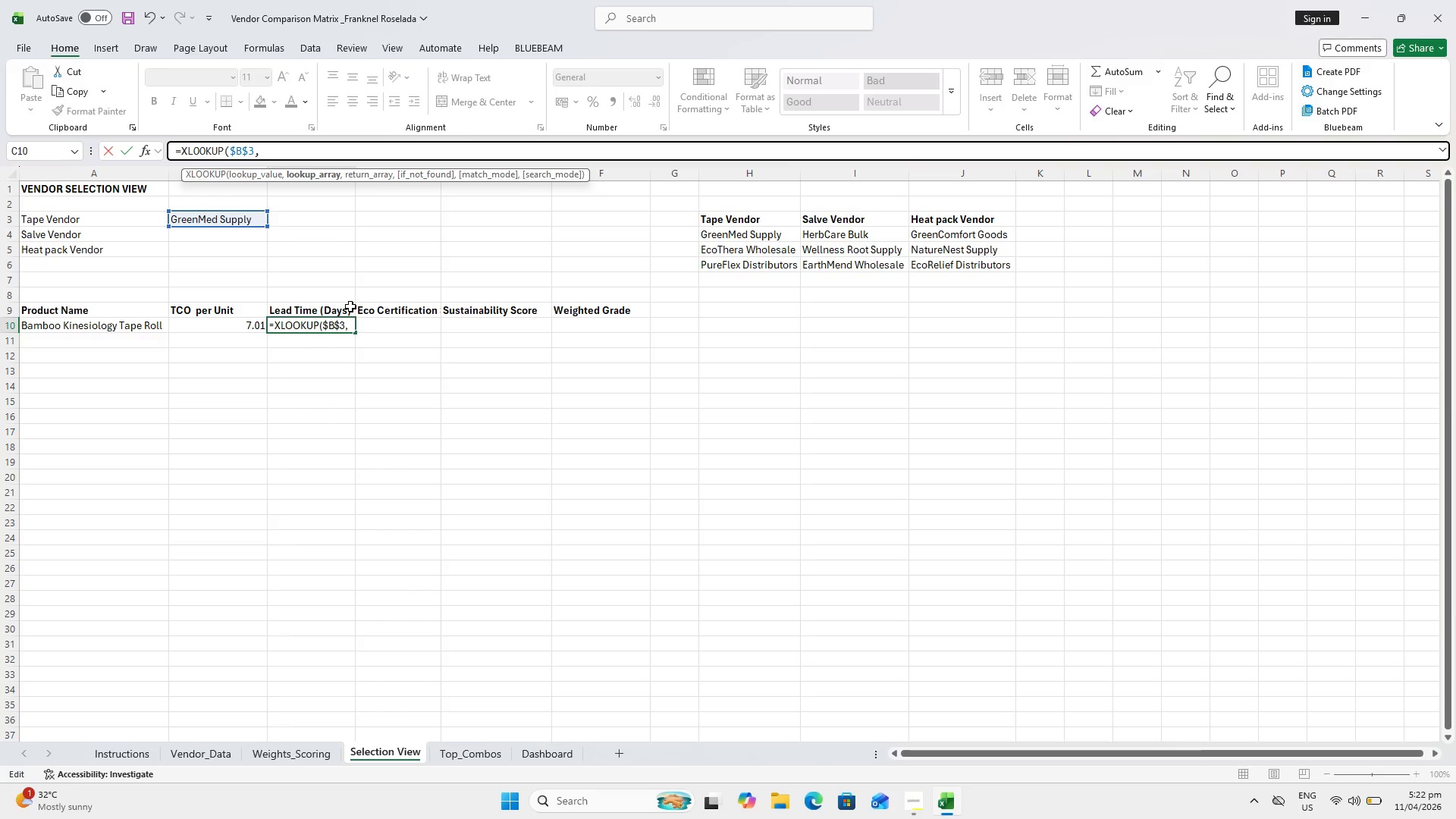 
left_click_drag(start_coordinate=[164, 218], to_coordinate=[184, 339])
 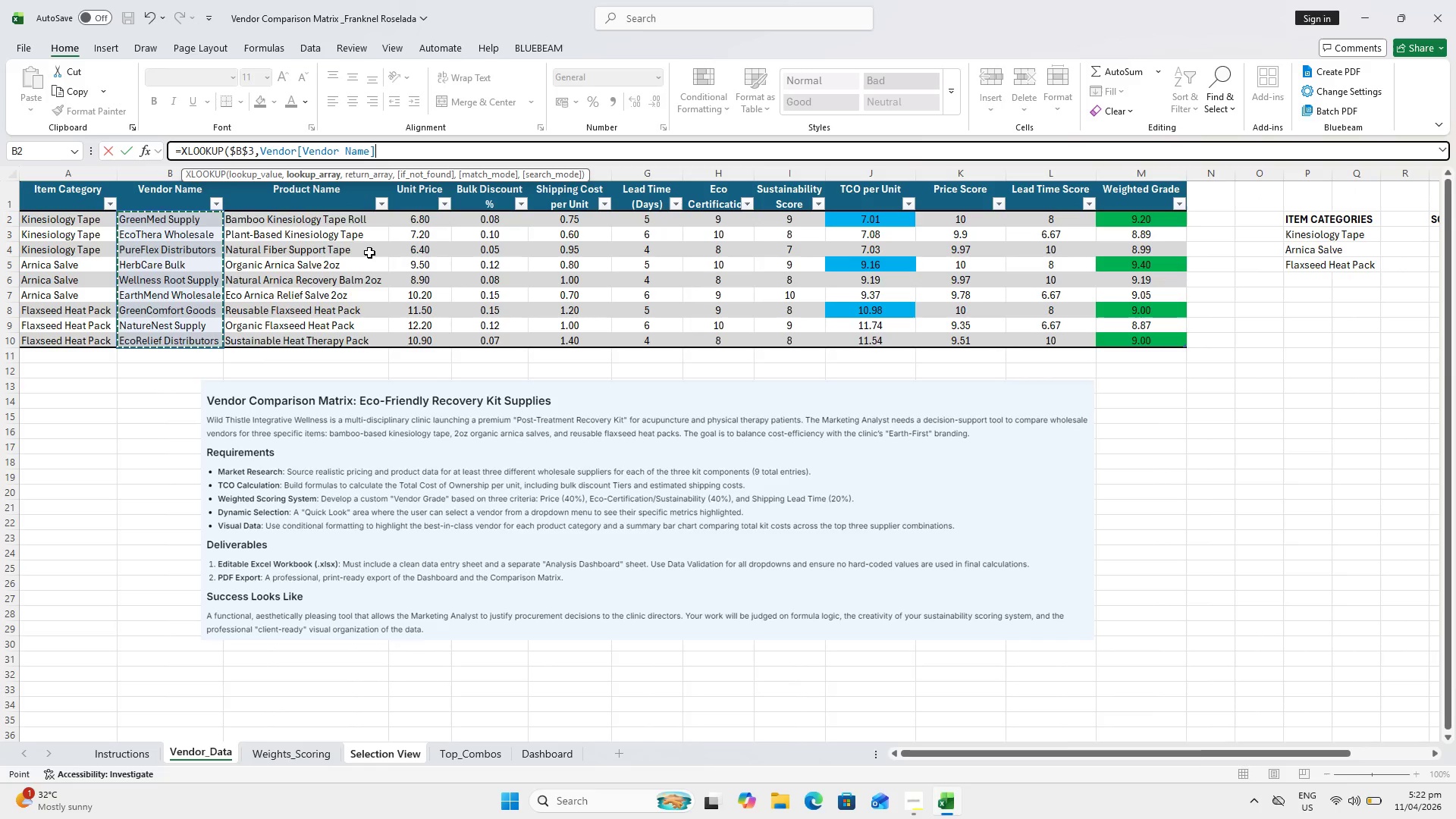 
key(Comma)
 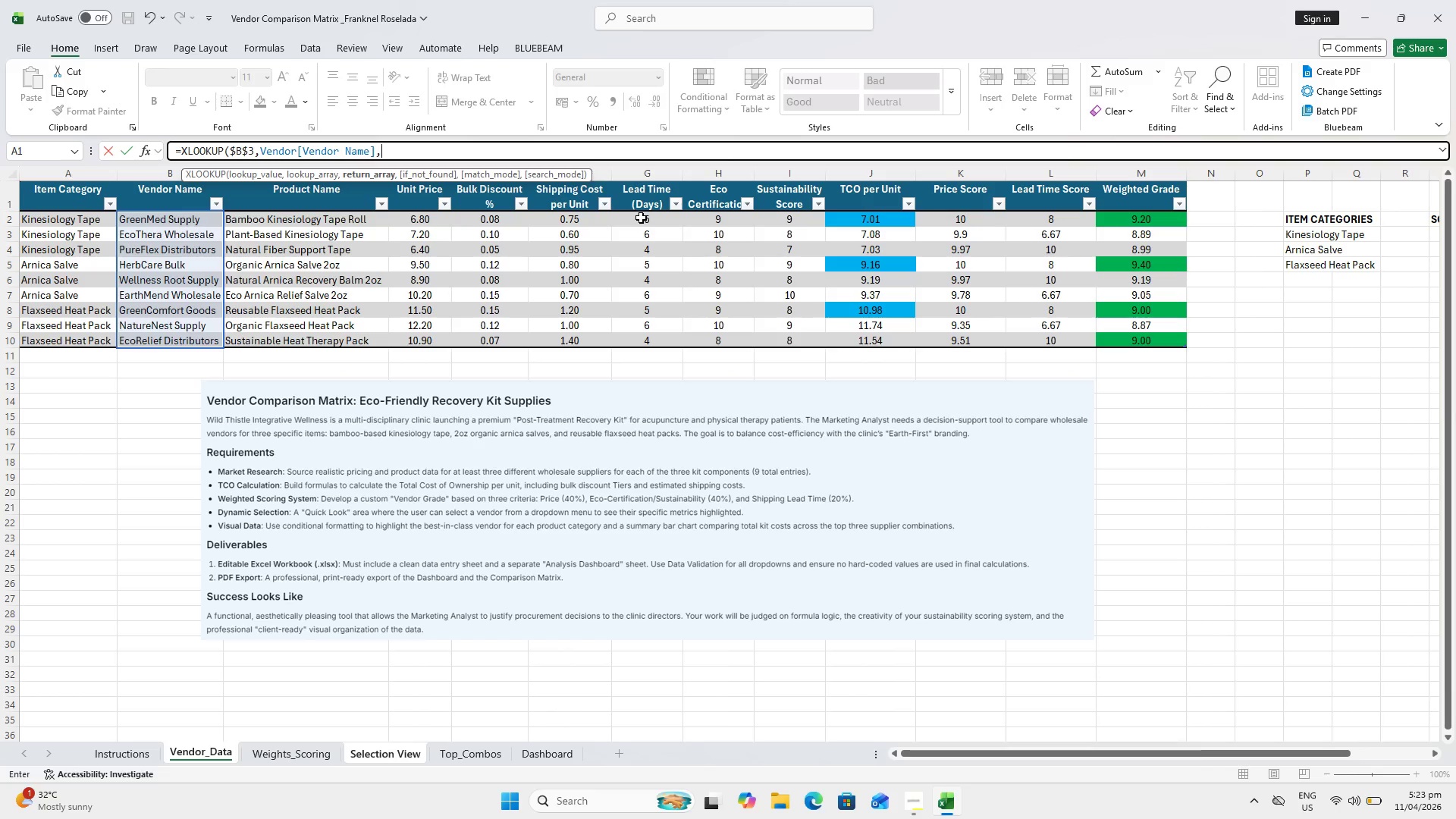 
wait(14.33)
 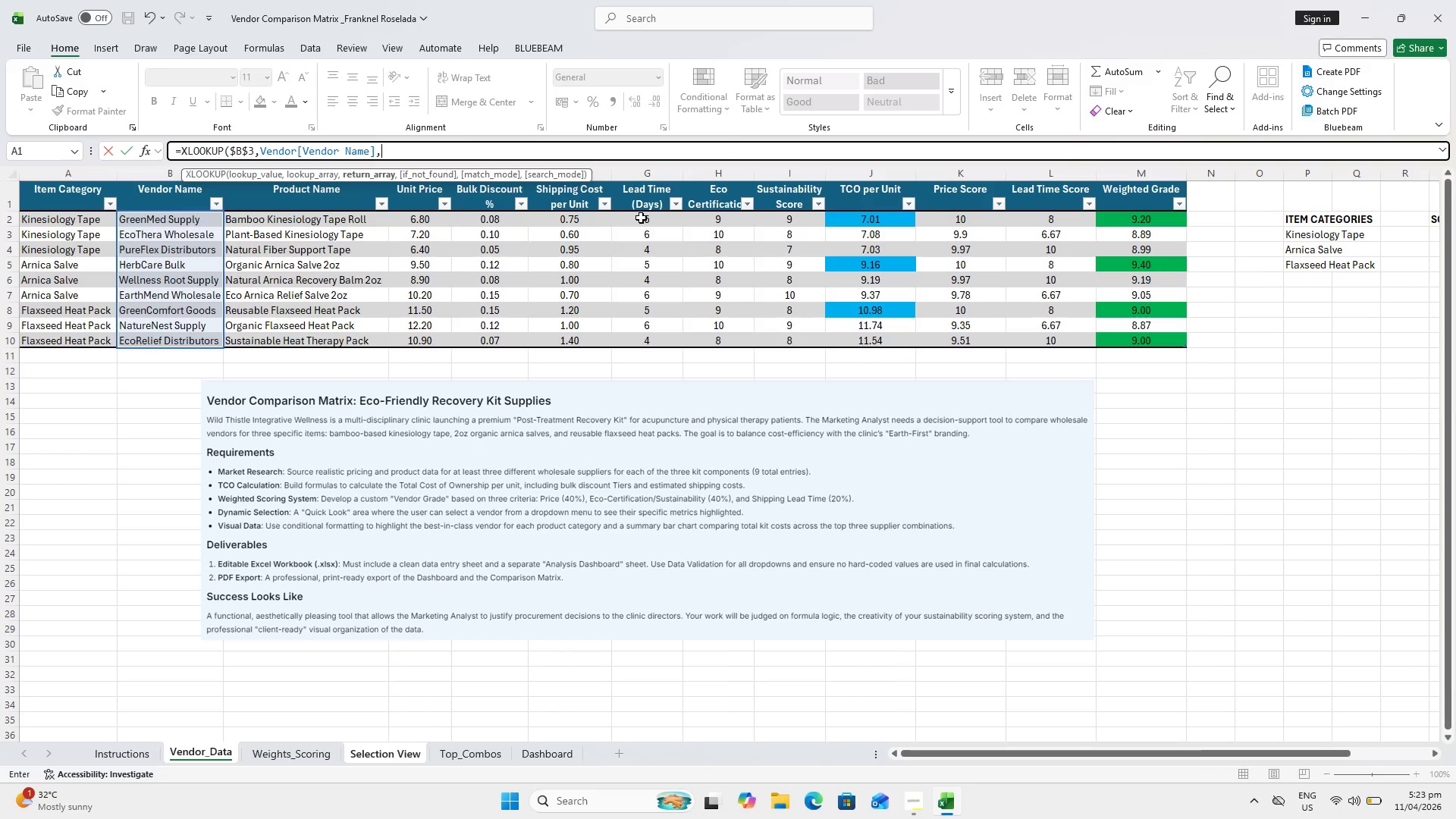 
left_click_drag(start_coordinate=[641, 217], to_coordinate=[653, 335])
 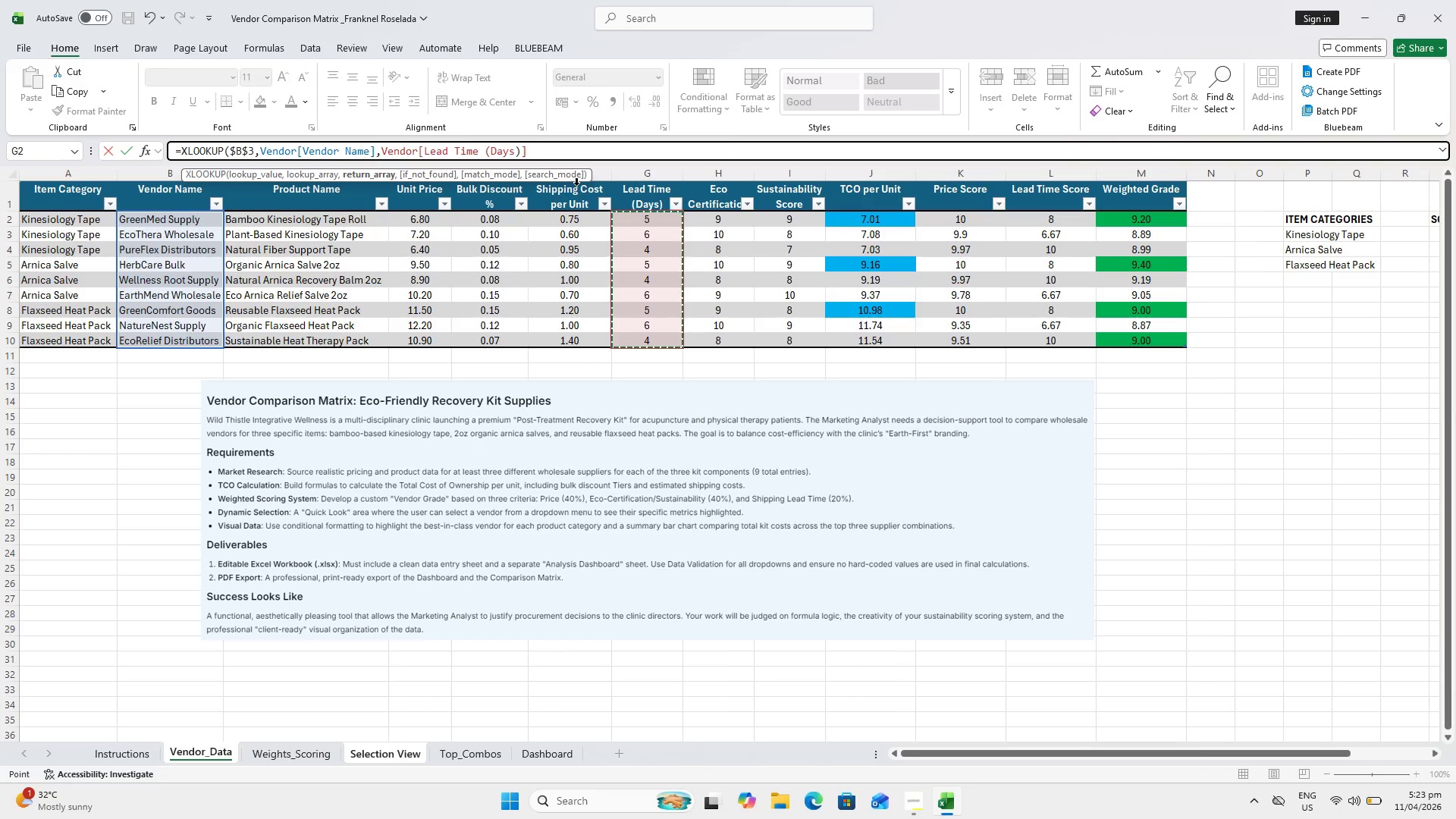 
key(Shift+0)
 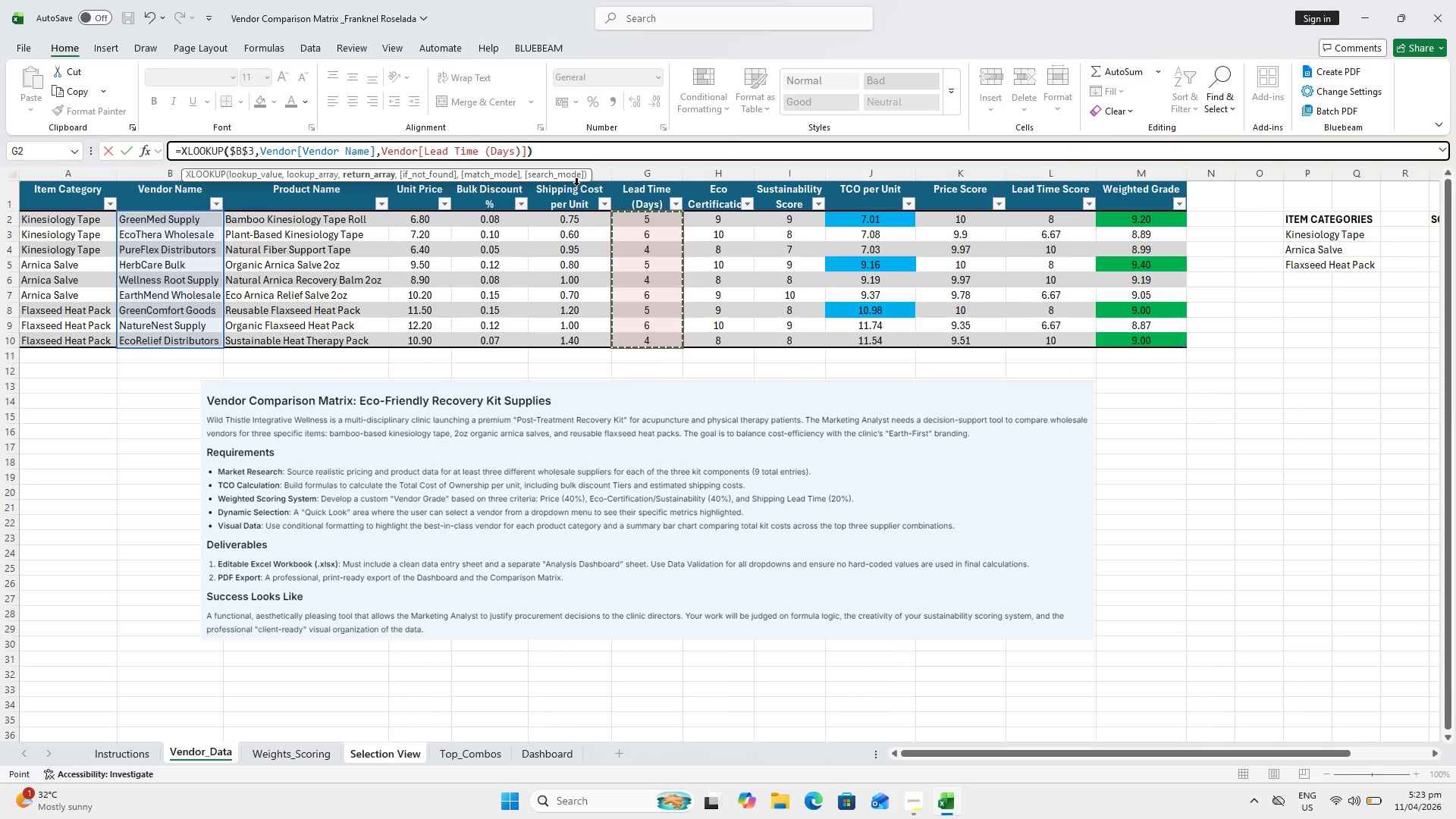 
key(Enter)
 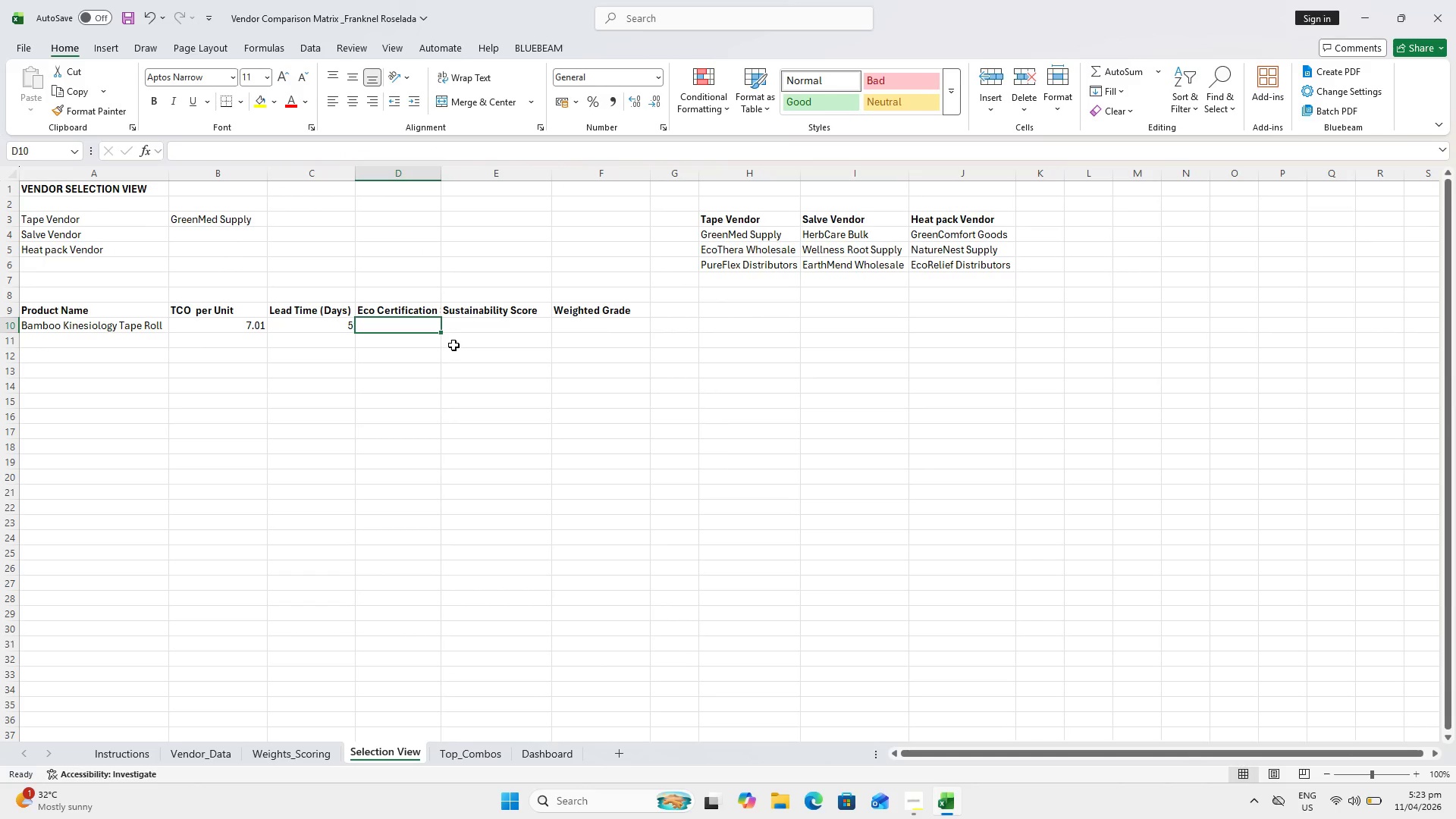 
wait(9.3)
 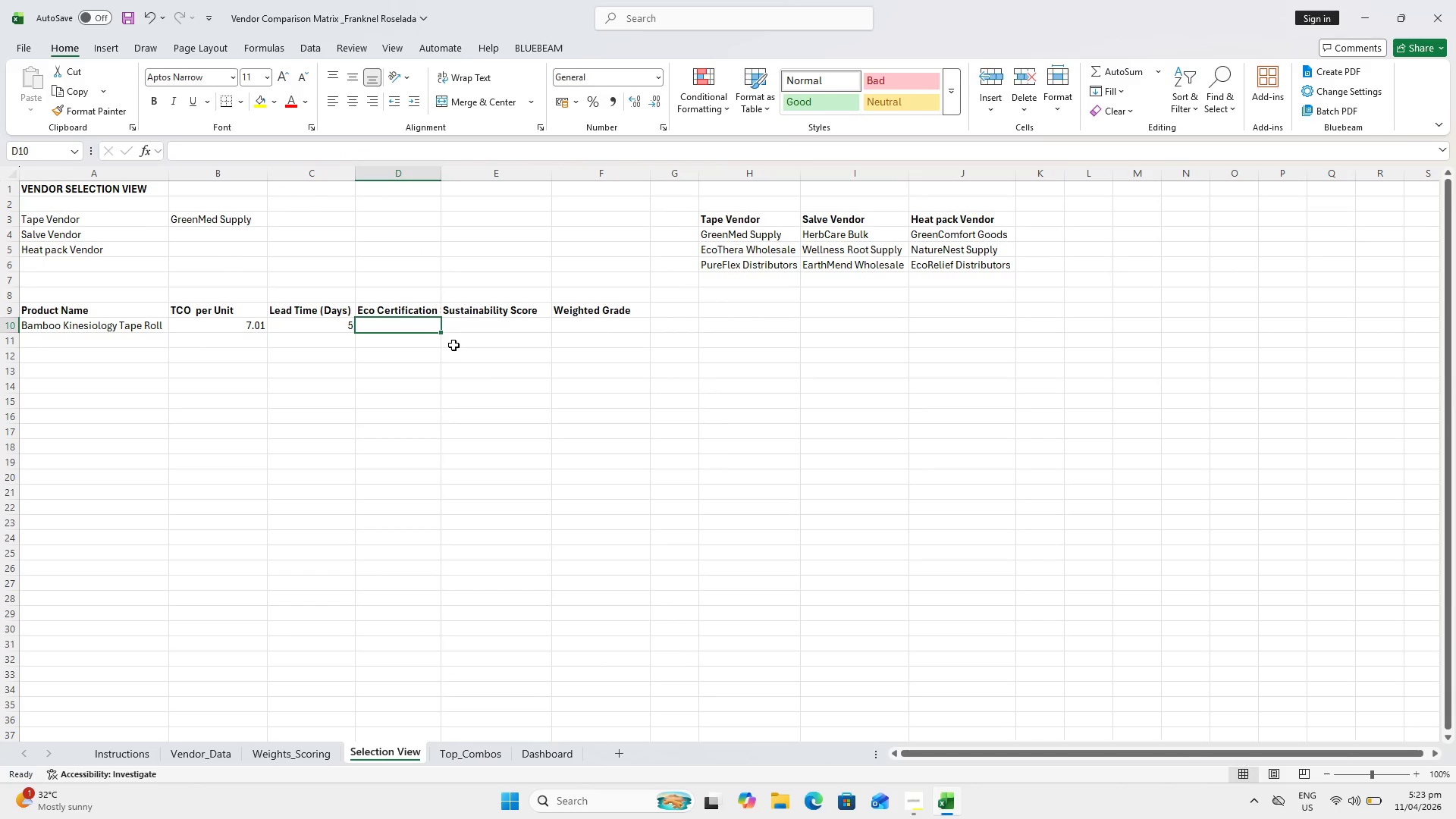 
double_click([442, 172])
 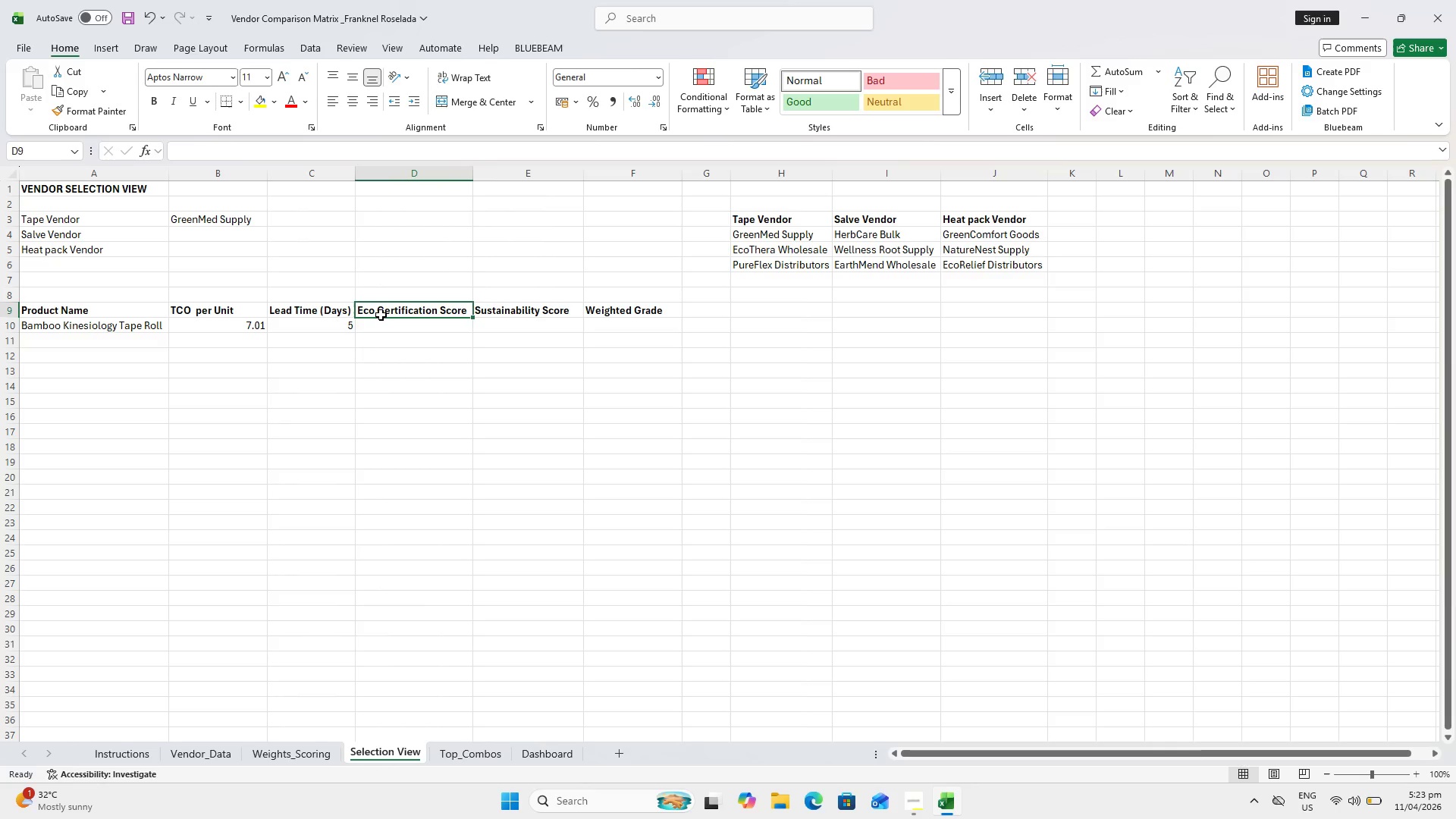 
left_click([381, 315])
 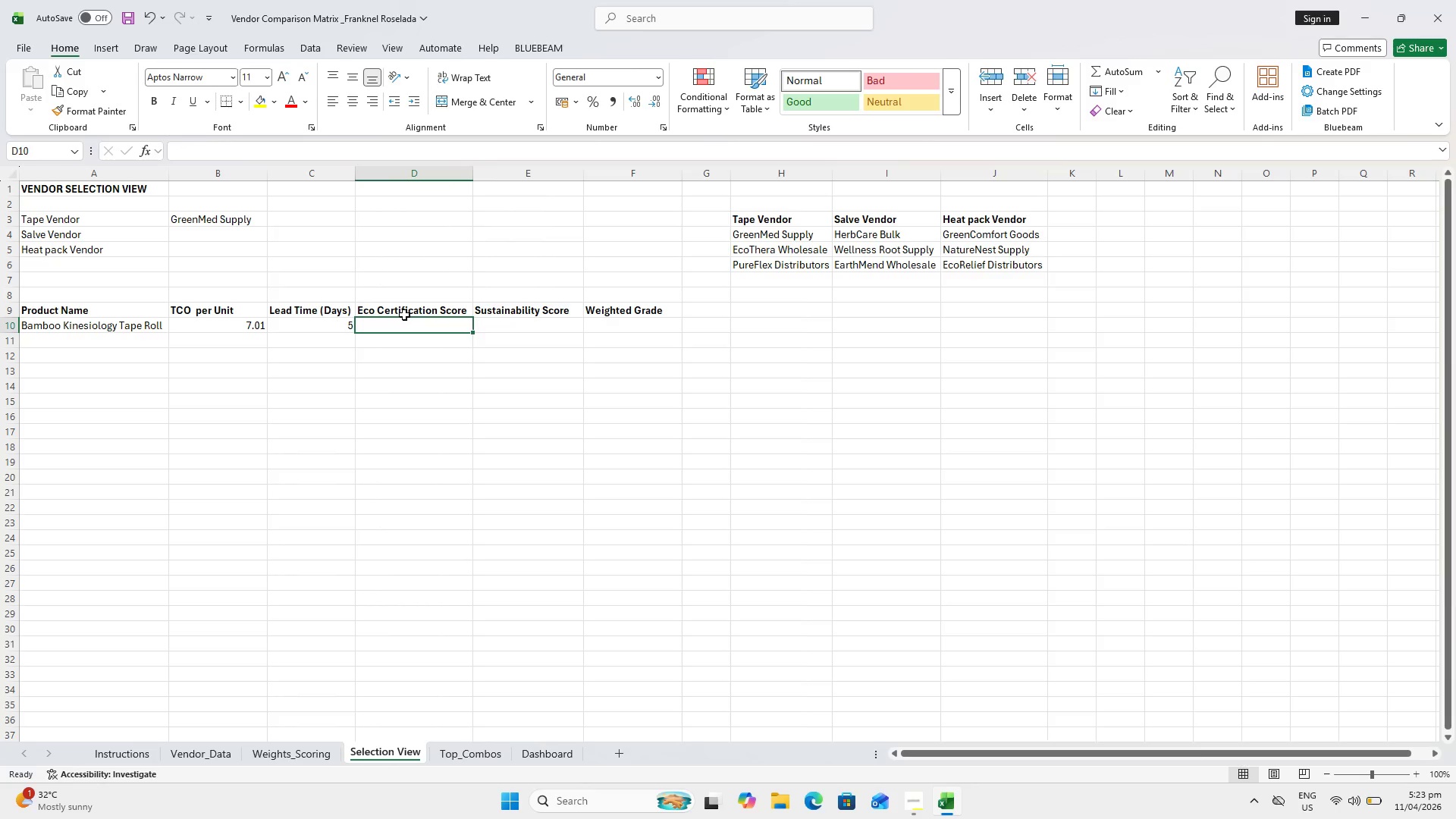 
type(=X)
key(Backspace)
type(XLOOKUP)
 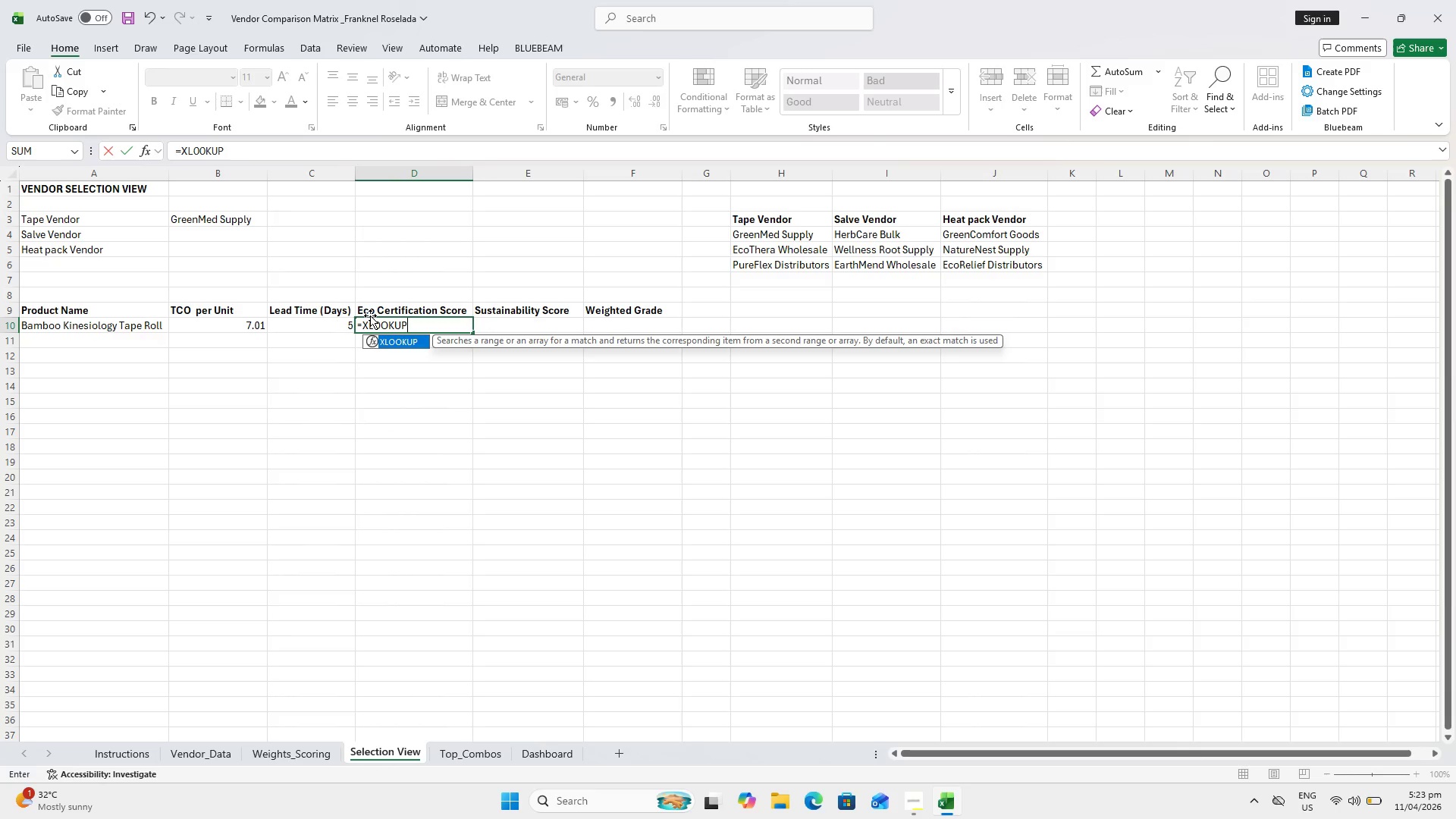 
wait(12.42)
 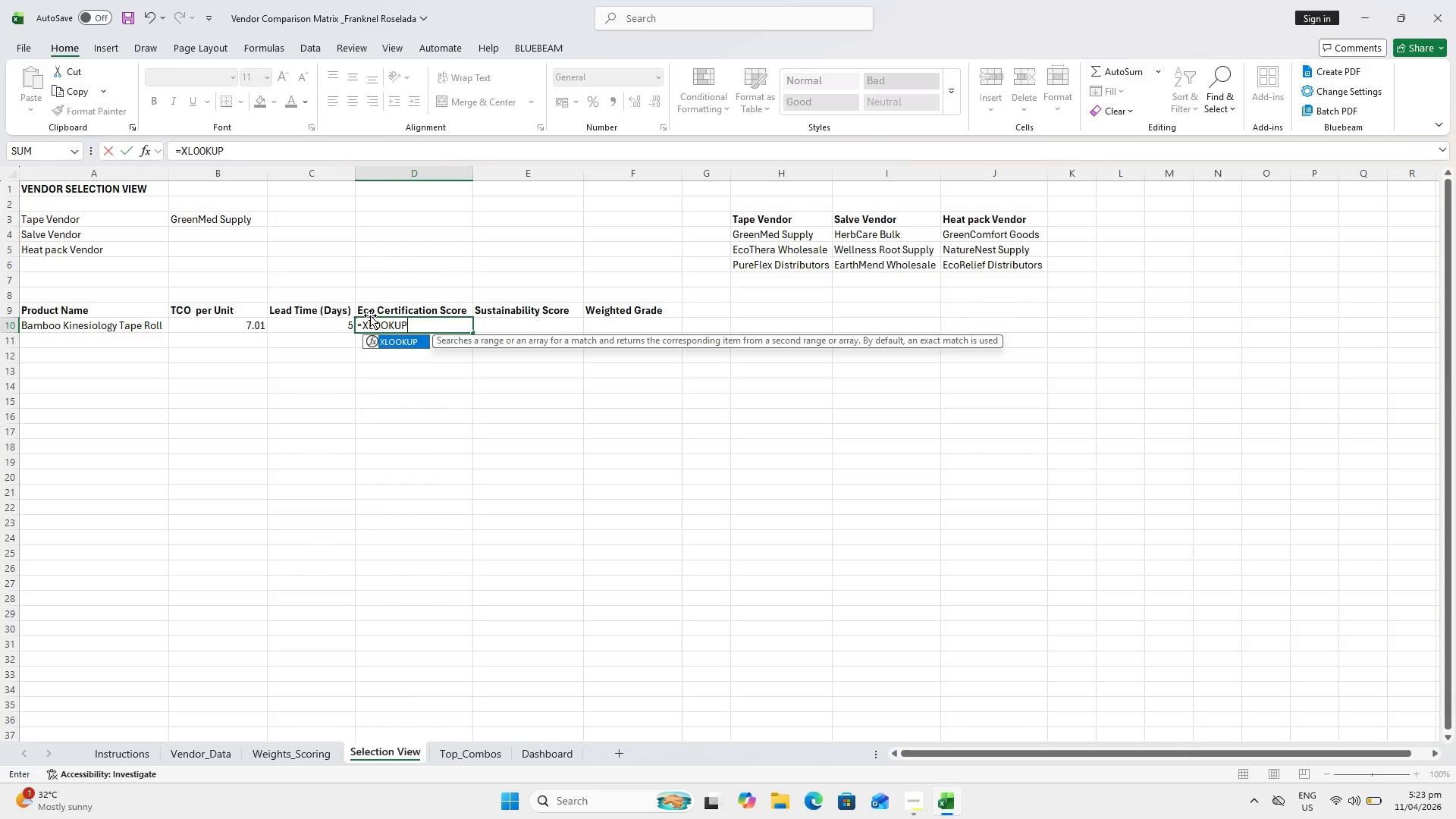 
key(Alt+AltLeft)
 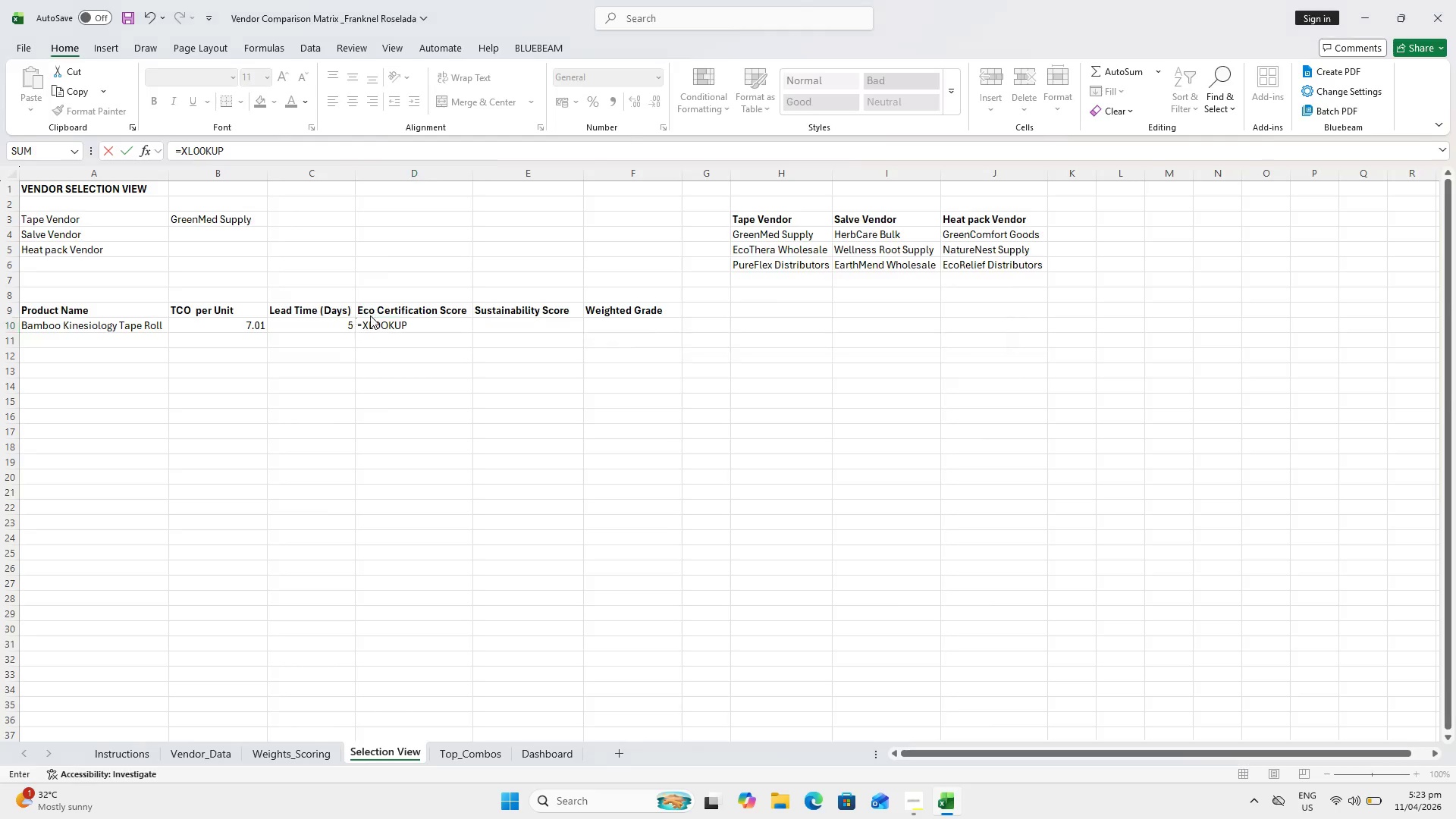 
key(Alt+Tab)